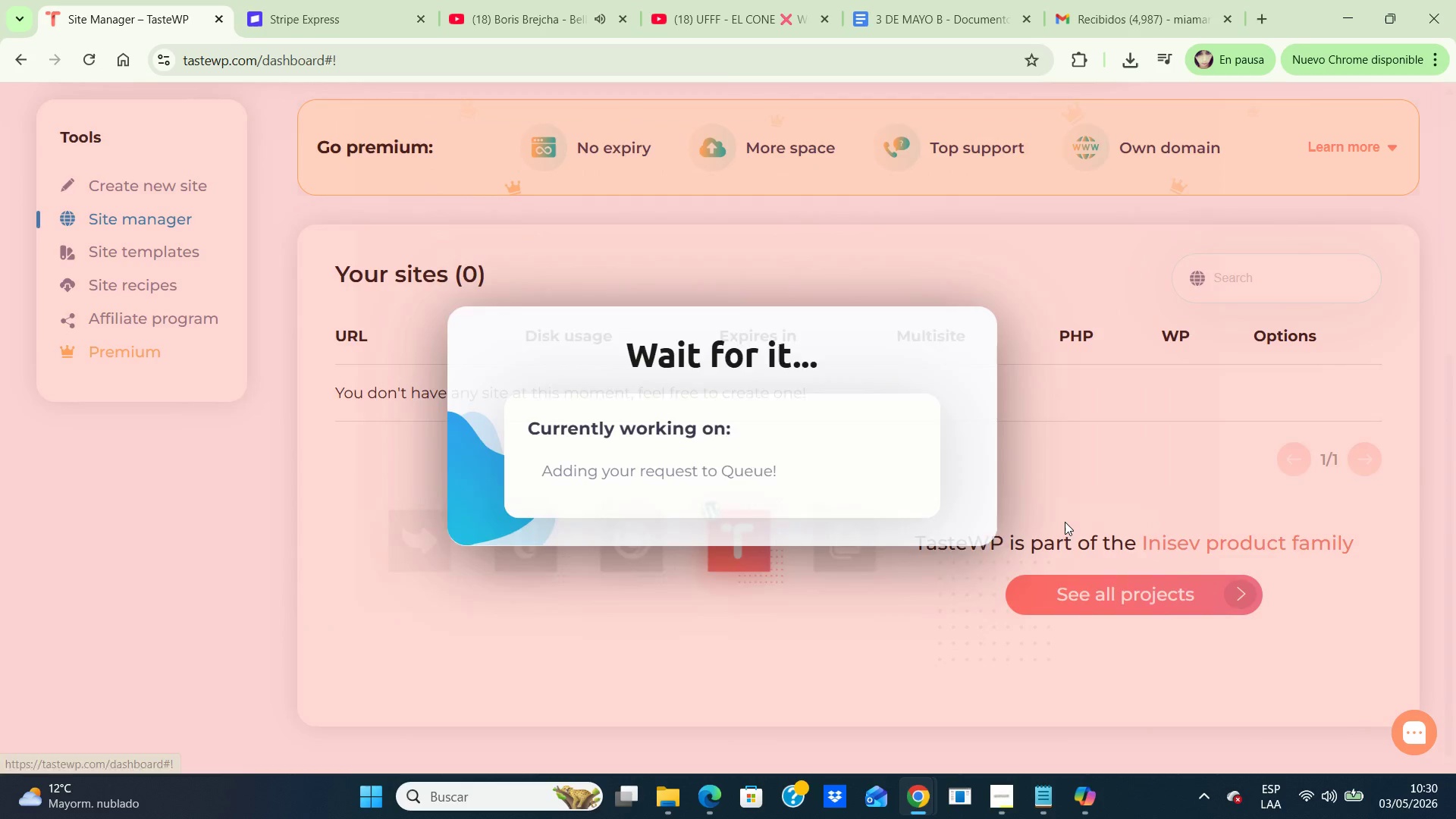 
left_click([1065, 522])
 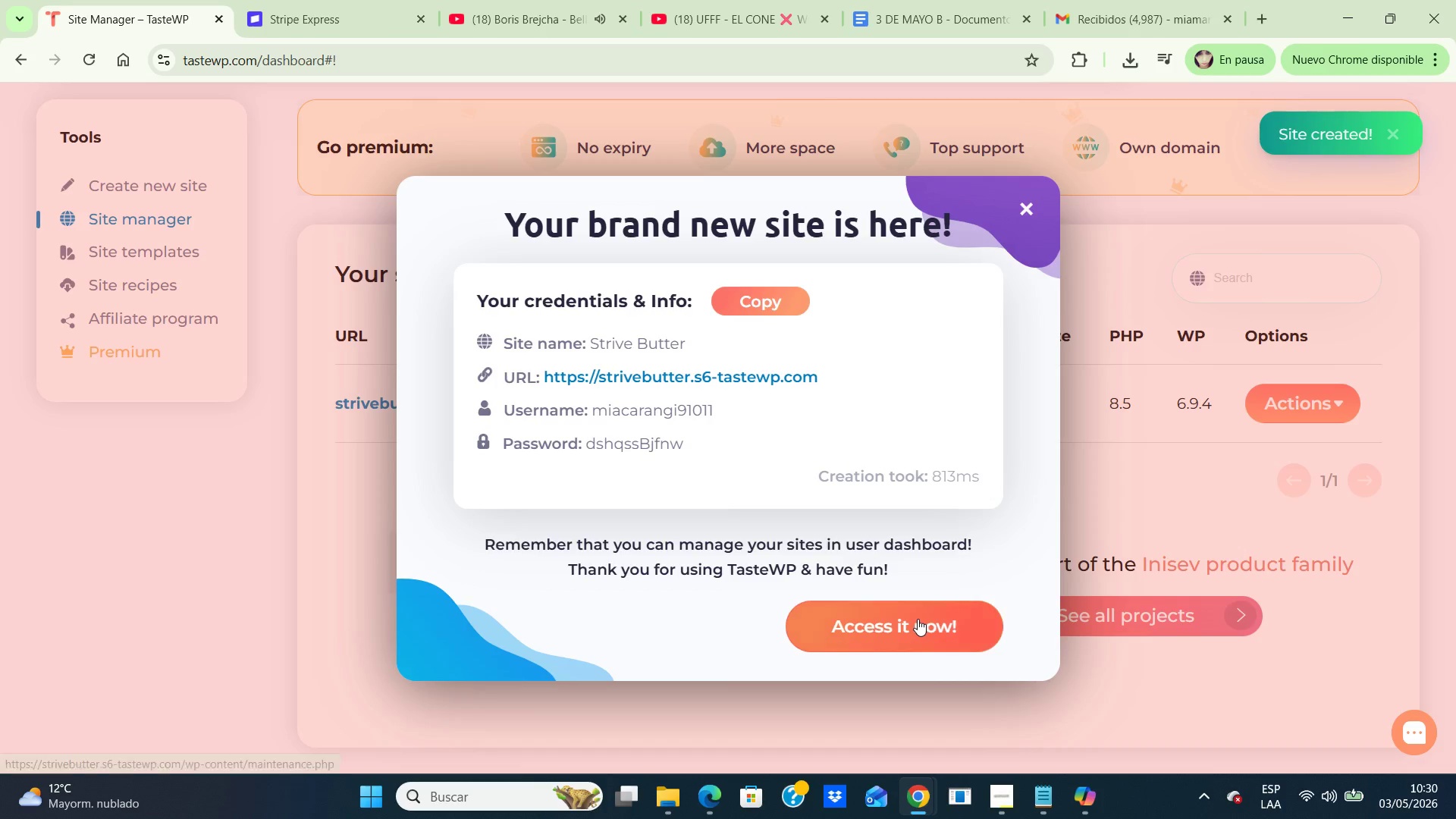 
left_click([917, 622])
 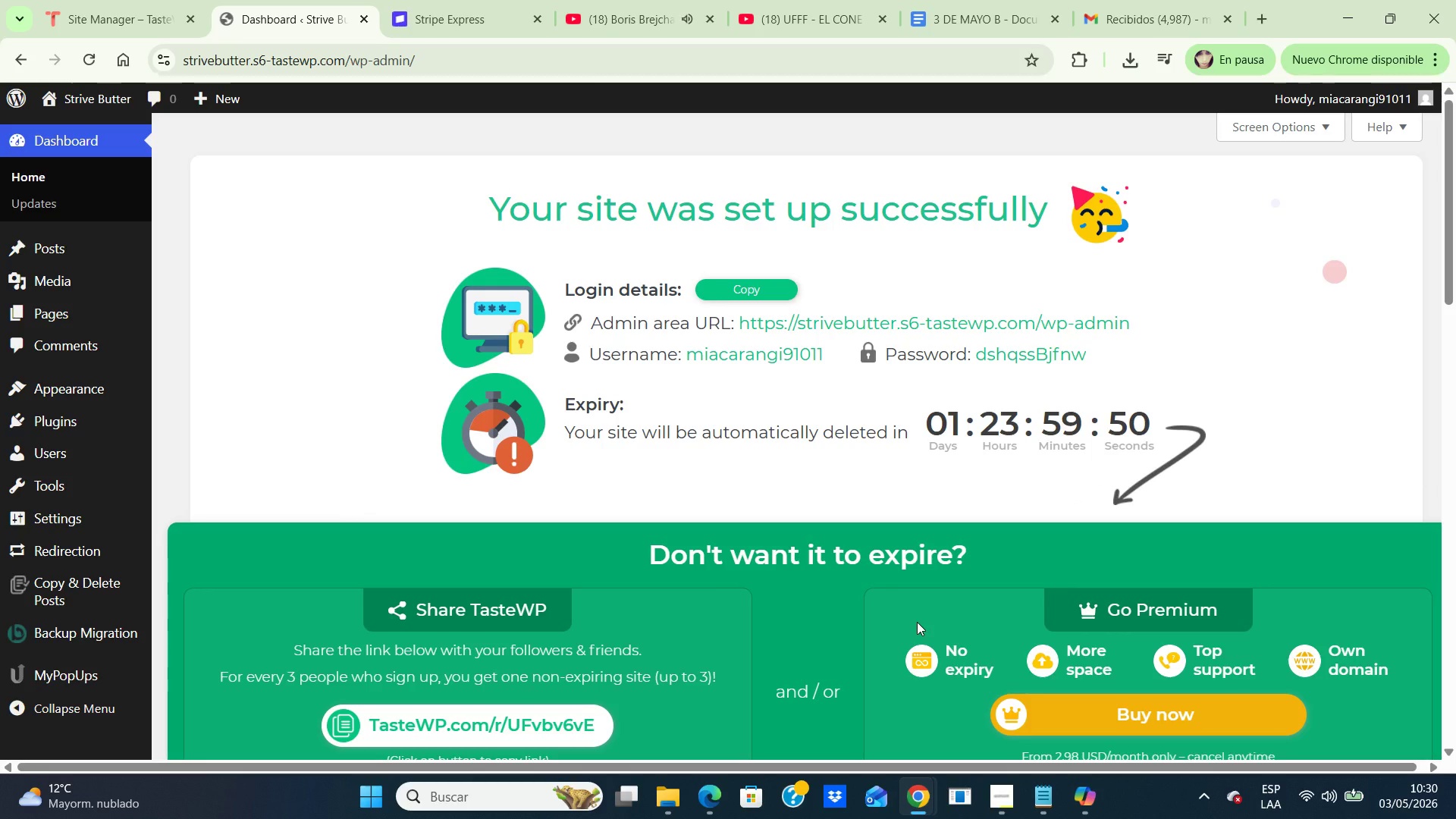 
wait(13.11)
 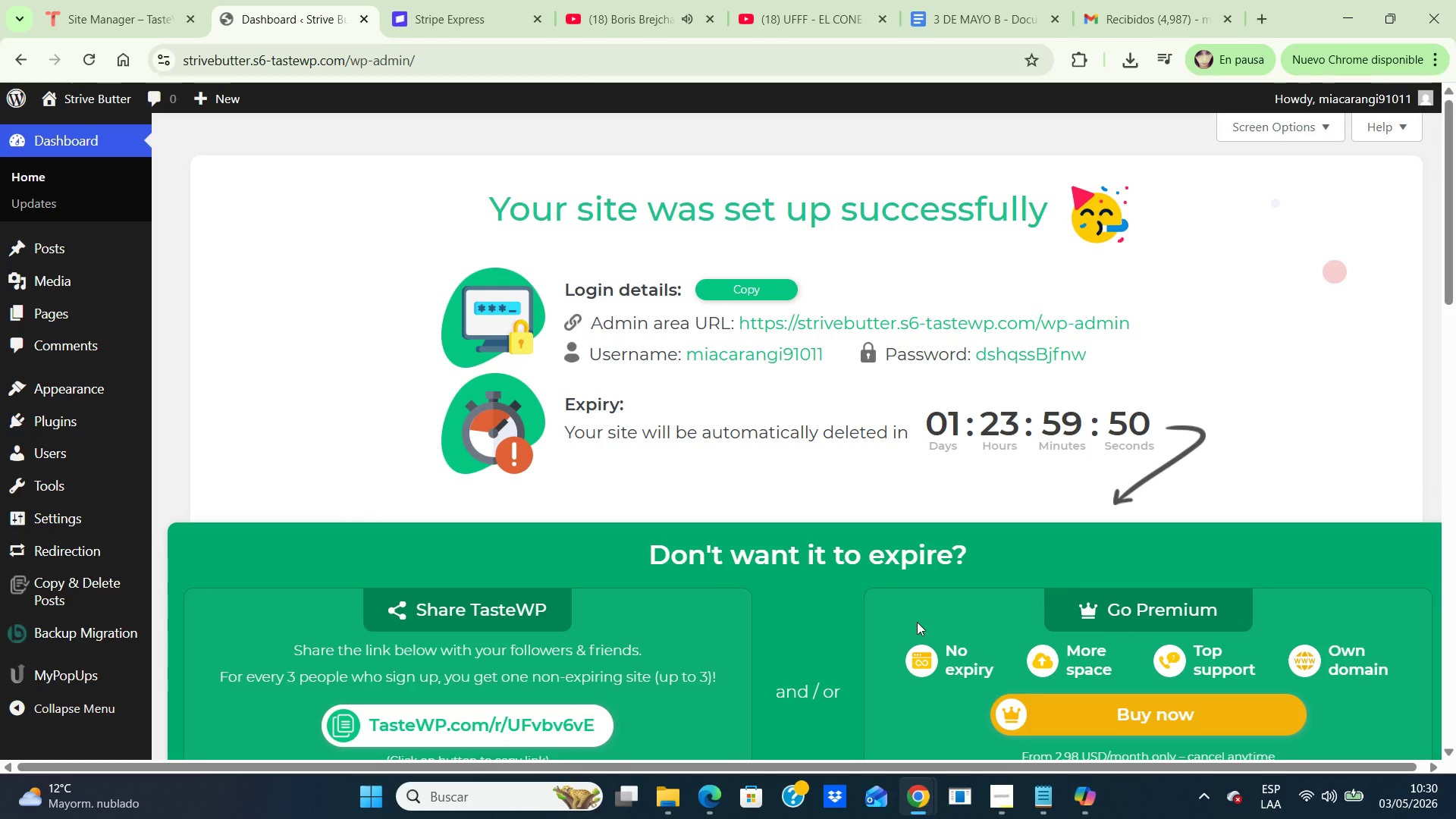 
scroll: coordinate [108, 471], scroll_direction: down, amount: 1.0
 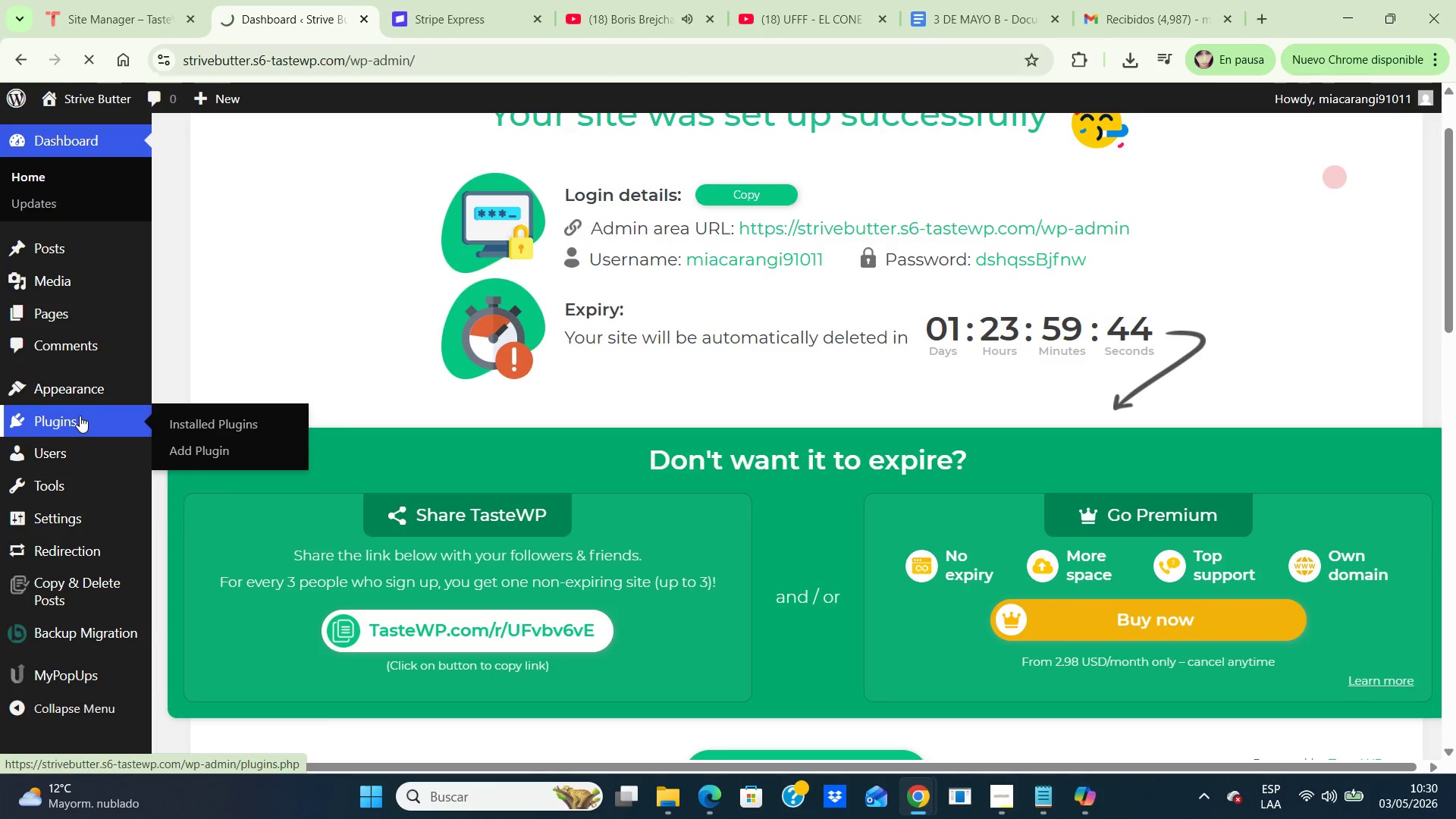 
double_click([80, 416])
 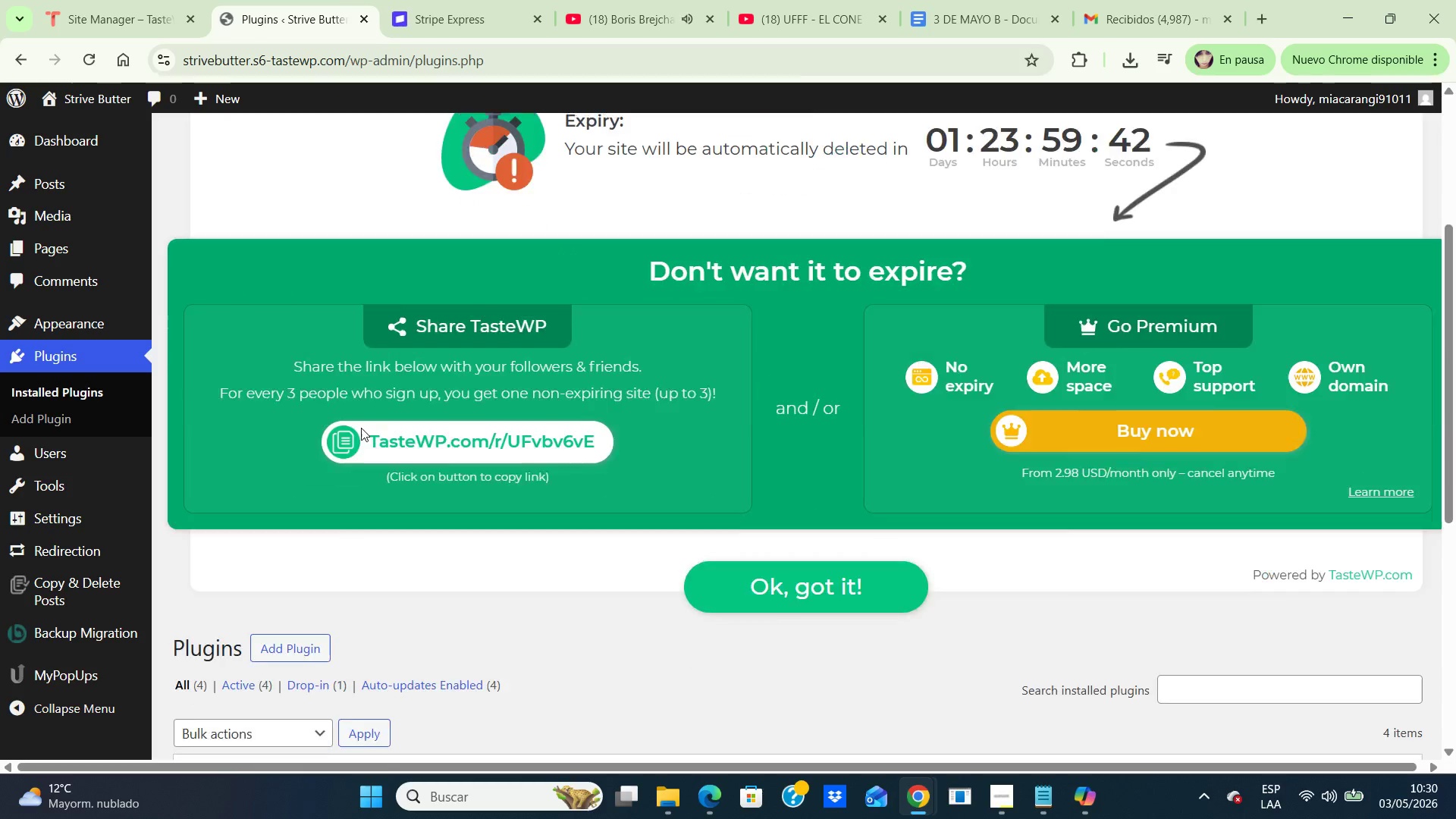 
scroll: coordinate [361, 427], scroll_direction: down, amount: 7.0
 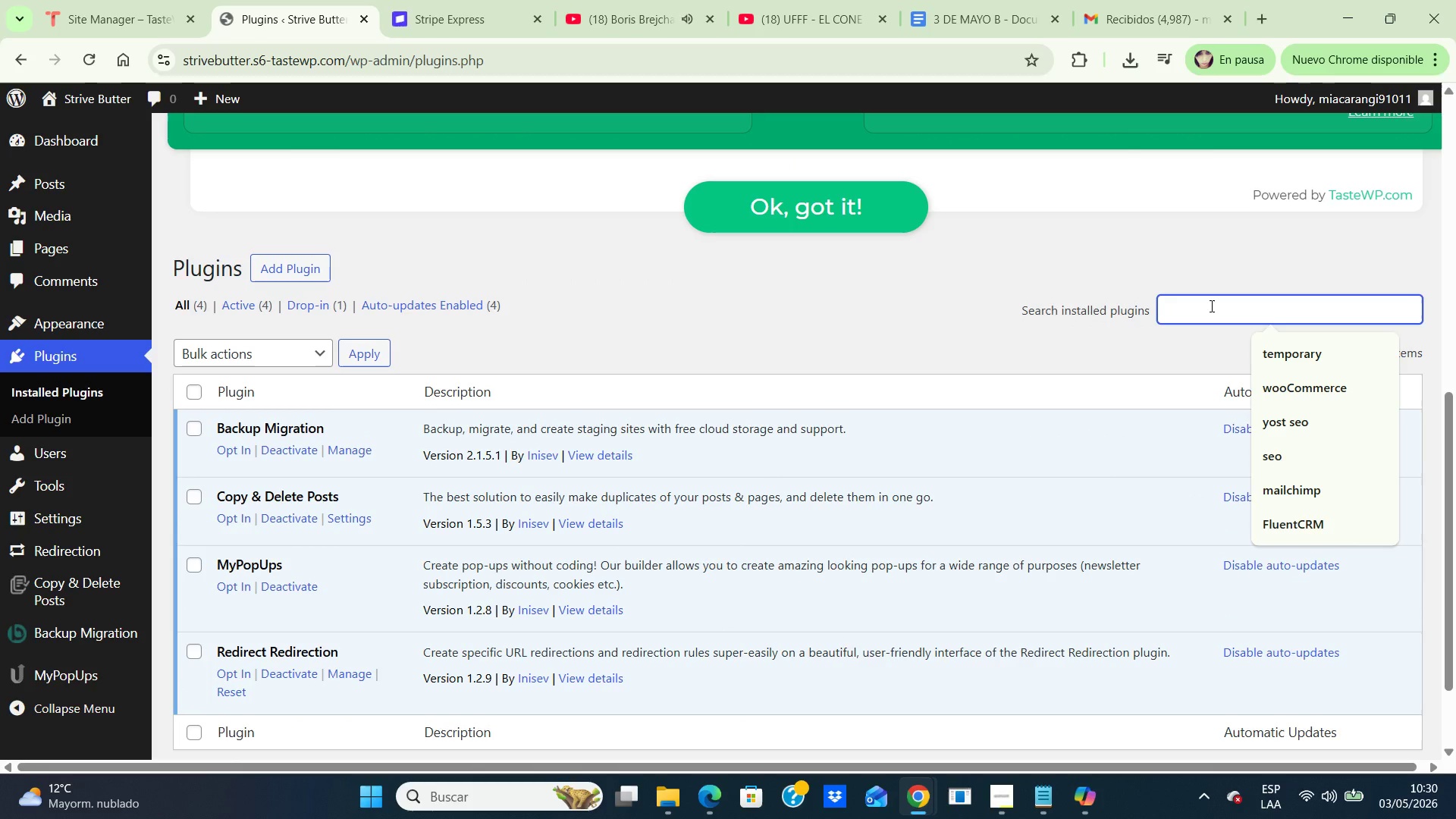 
left_click([1210, 306])
 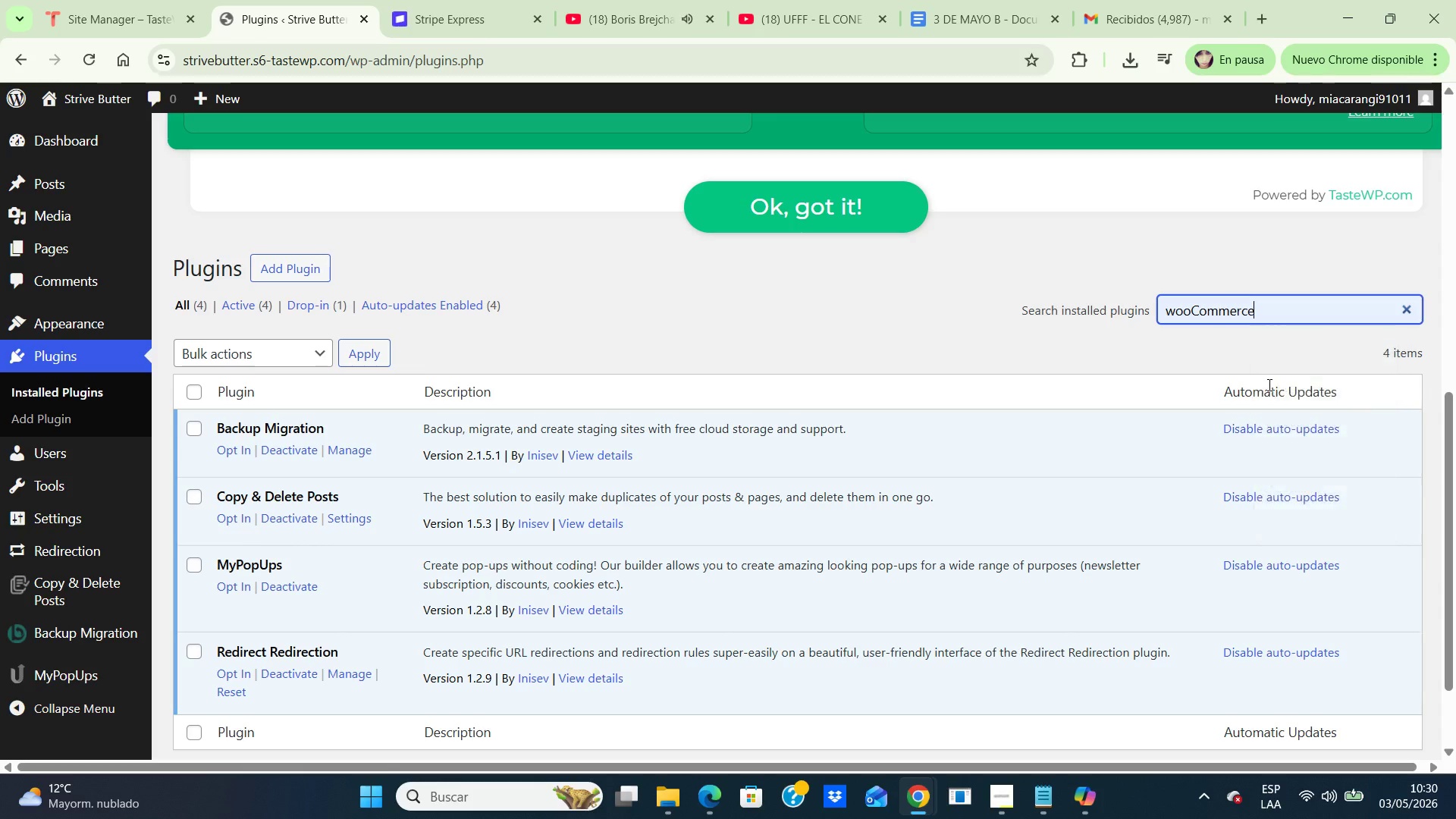 
left_click([1268, 384])
 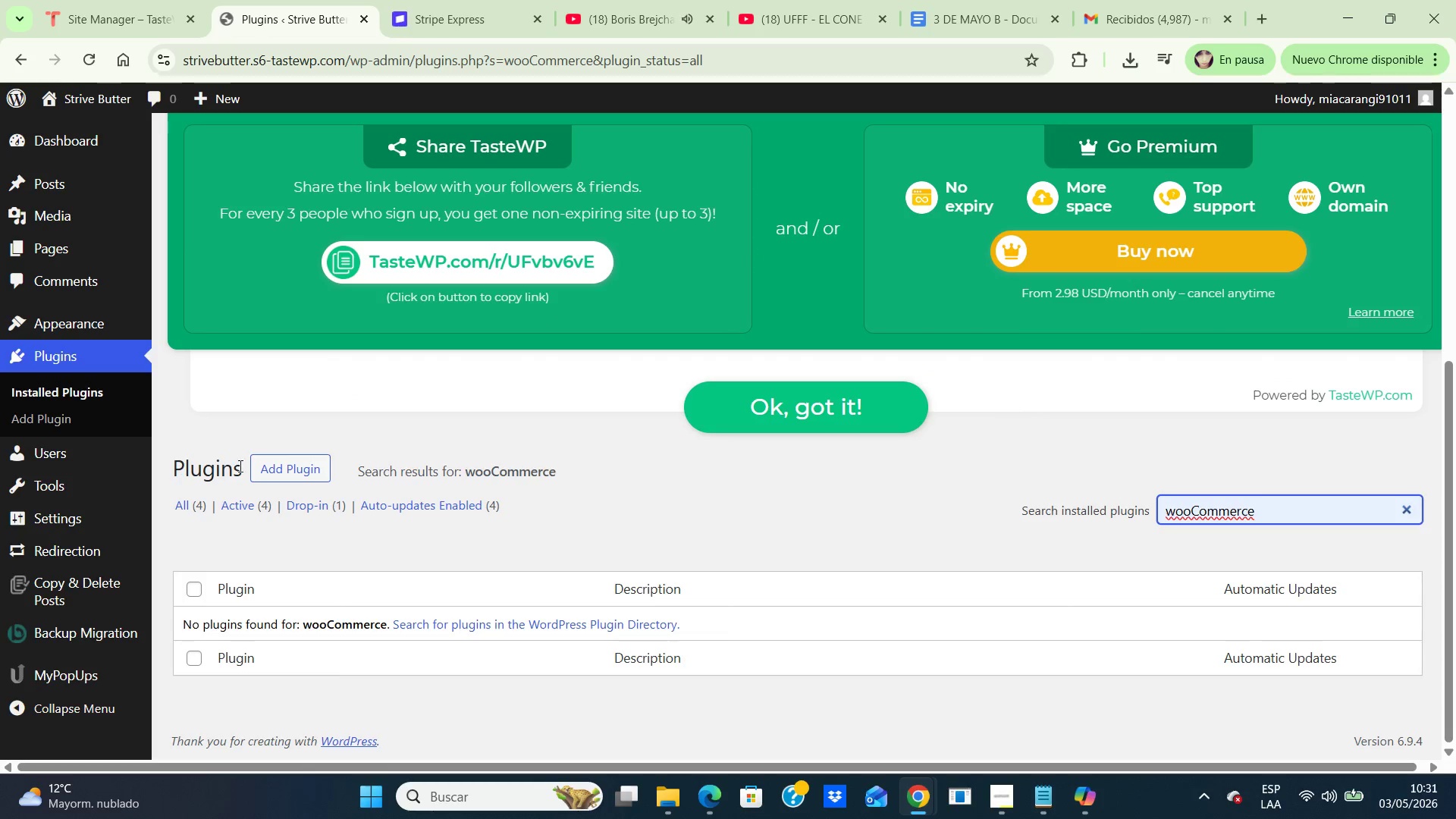 
left_click([259, 462])
 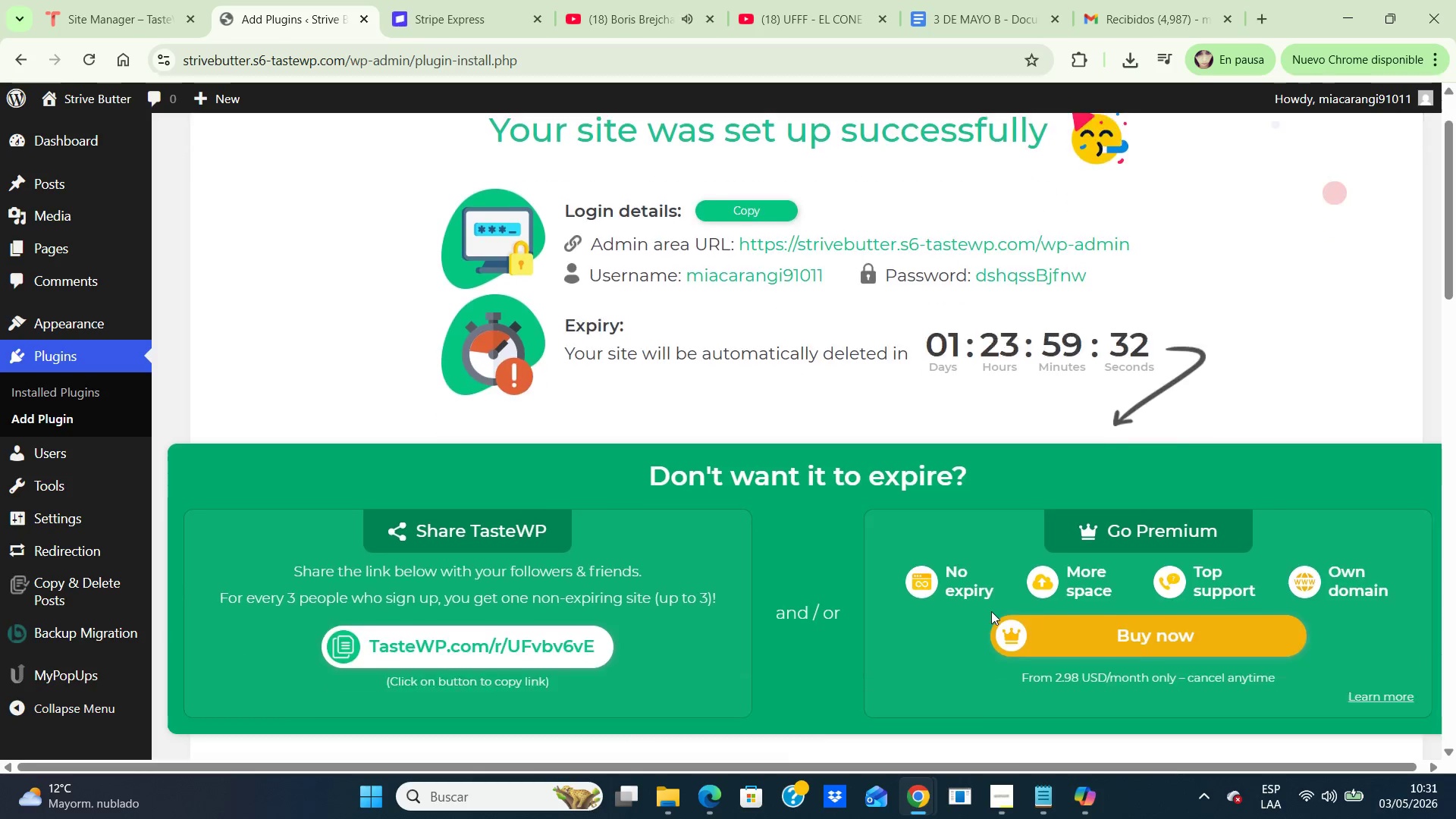 
scroll: coordinate [991, 610], scroll_direction: down, amount: 6.0
 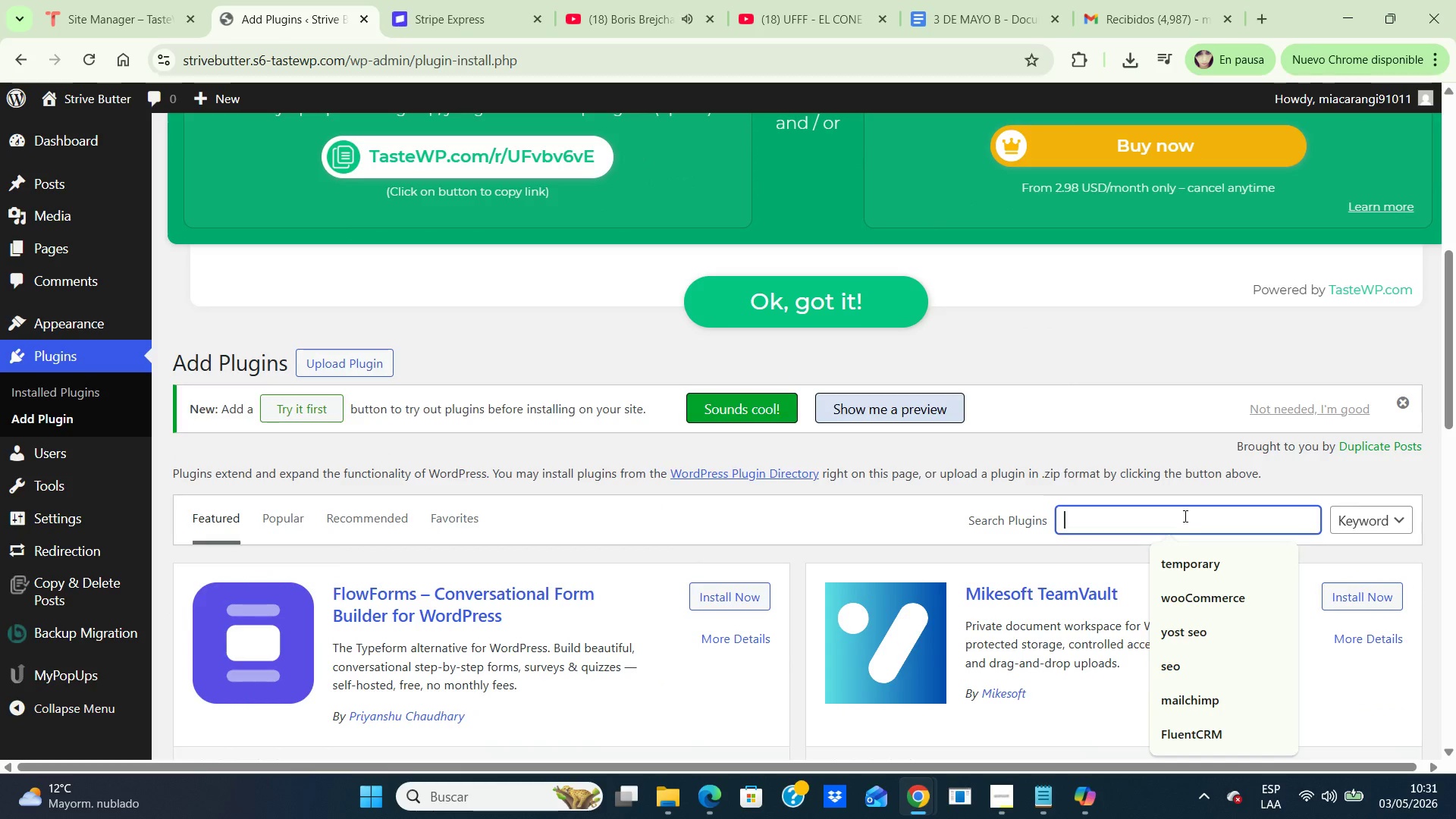 
left_click([1184, 516])
 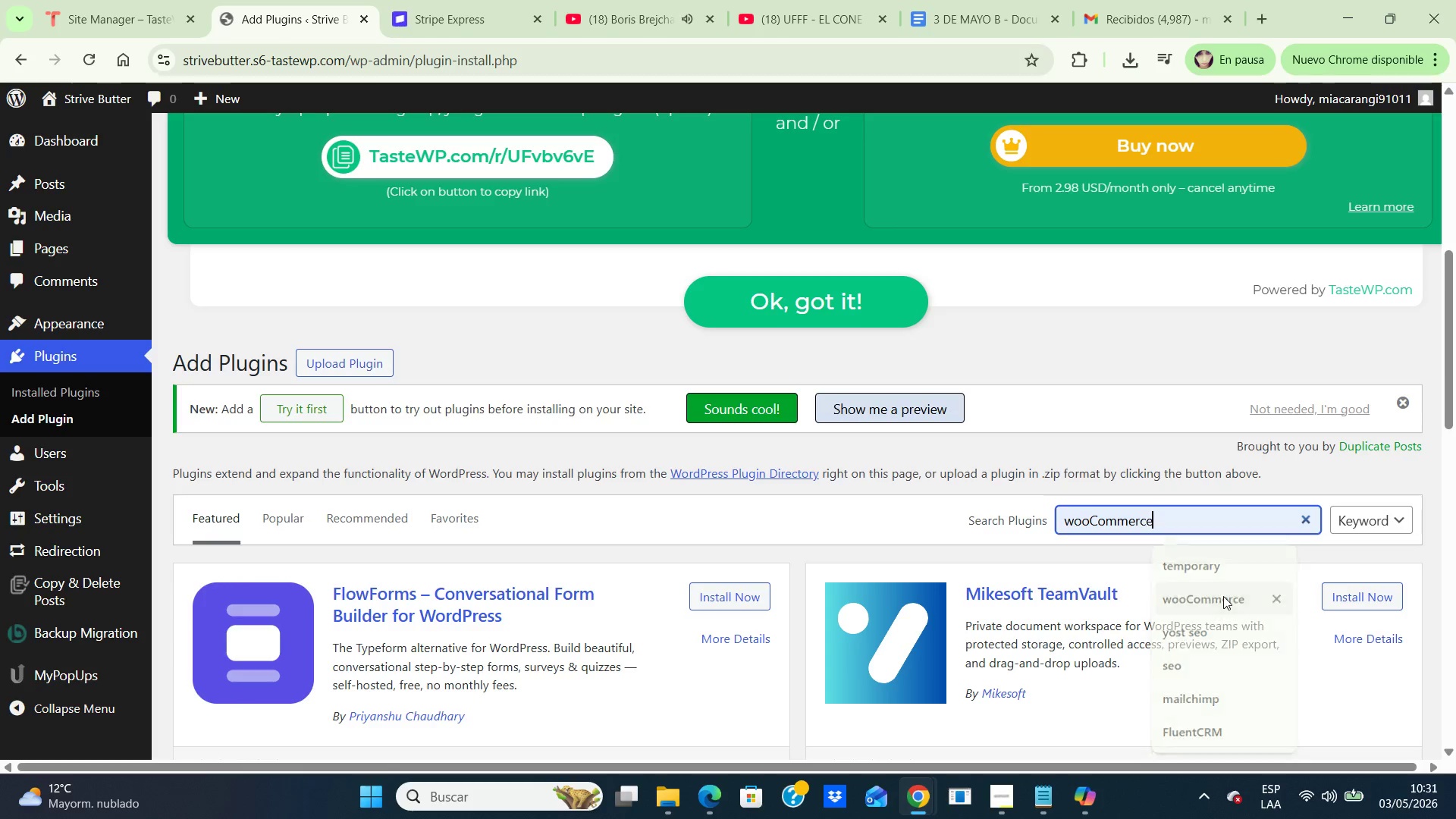 
left_click([1223, 596])
 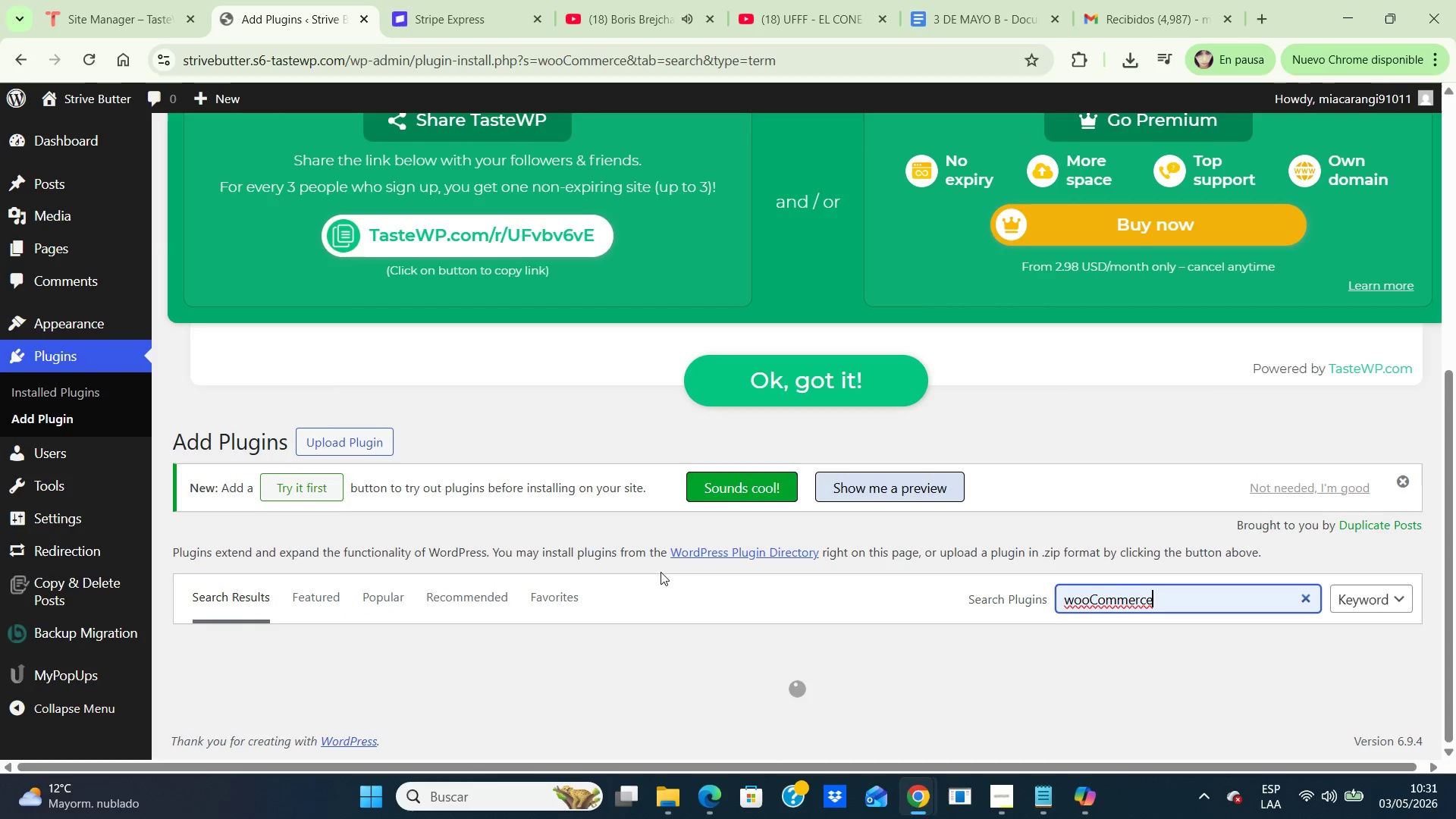 
wait(12.98)
 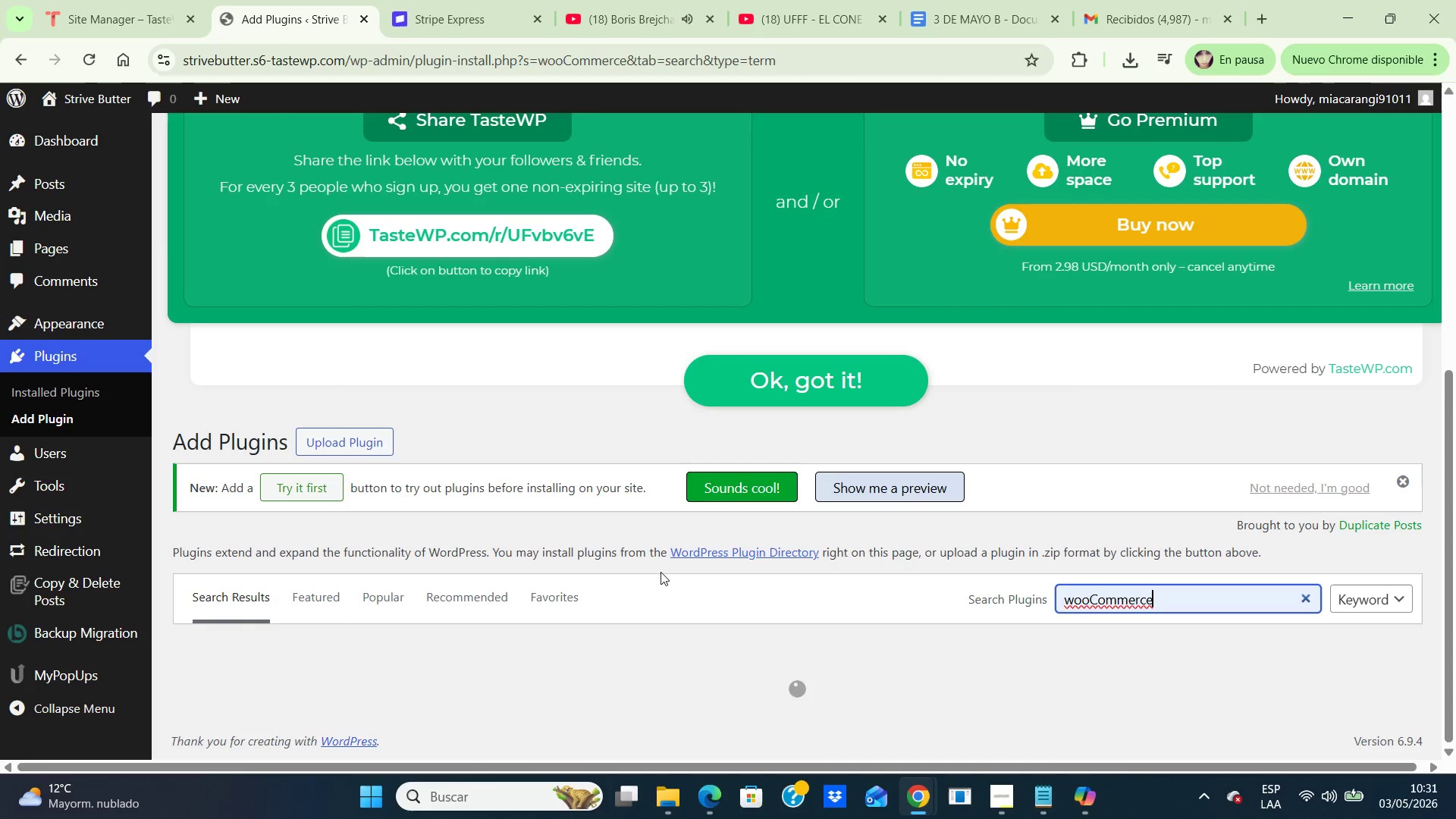 
scroll: coordinate [661, 572], scroll_direction: down, amount: 2.0
 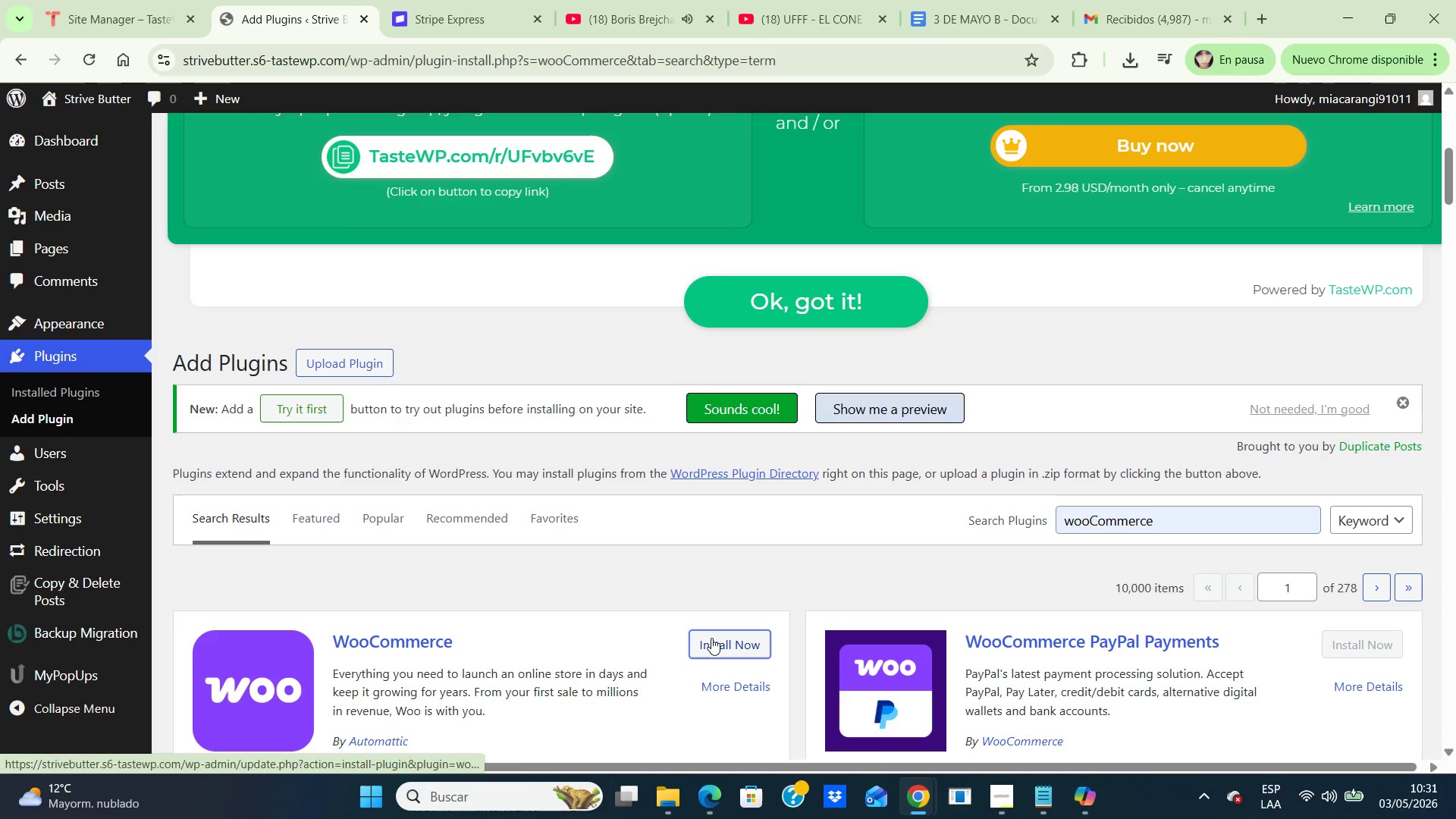 
left_click([711, 638])
 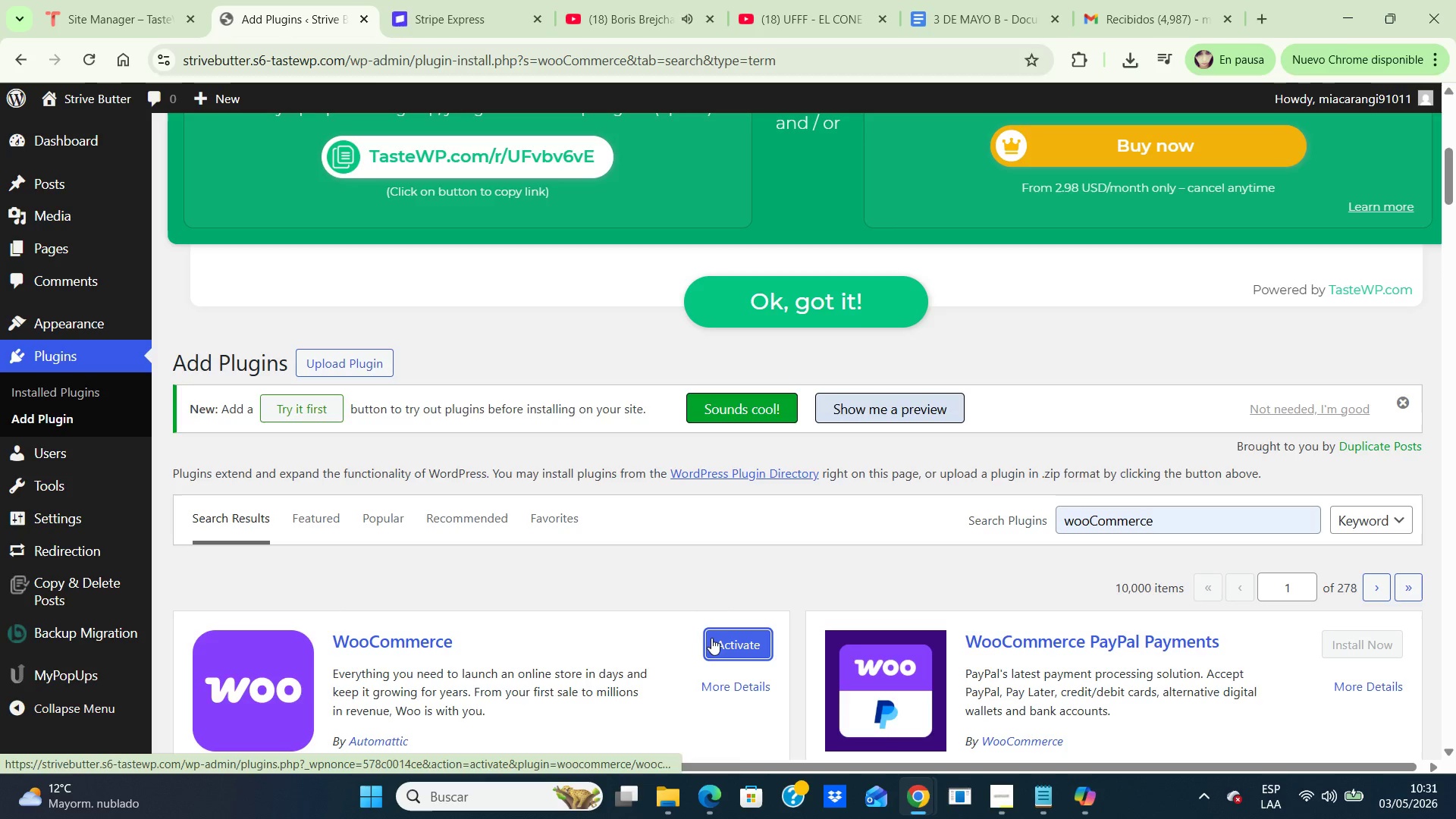 
wait(5.95)
 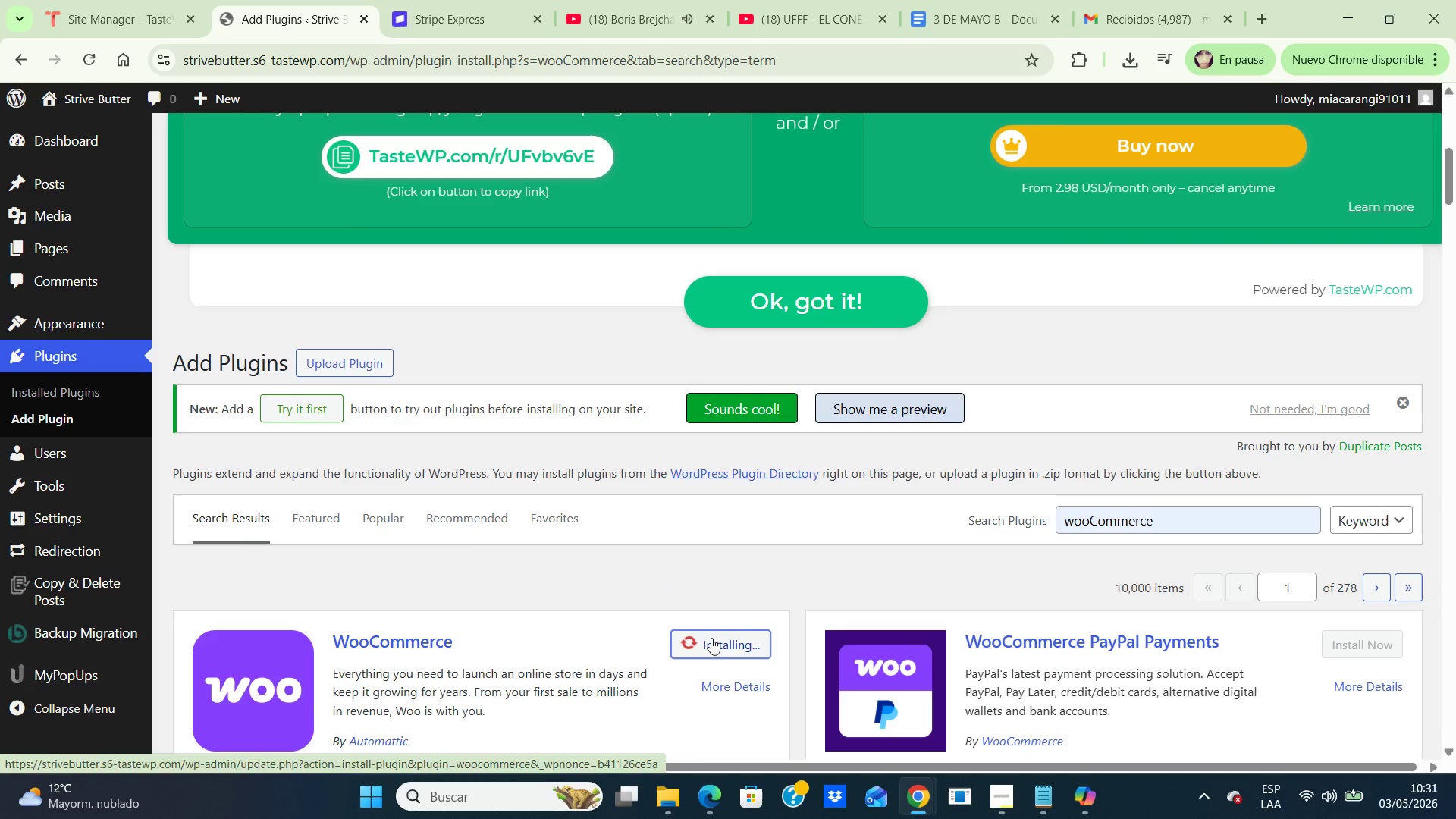 
left_click([711, 638])
 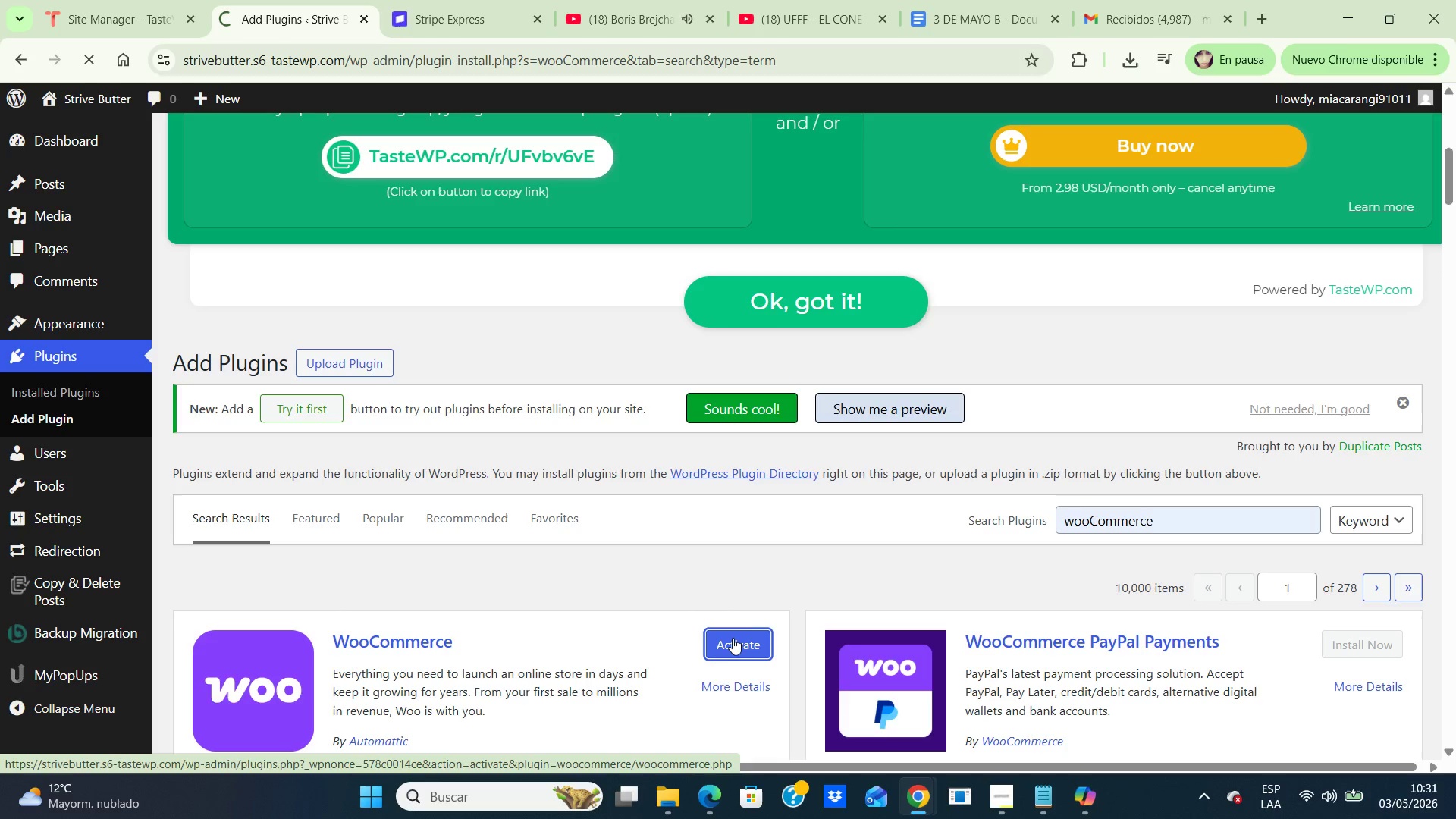 
left_click([733, 638])
 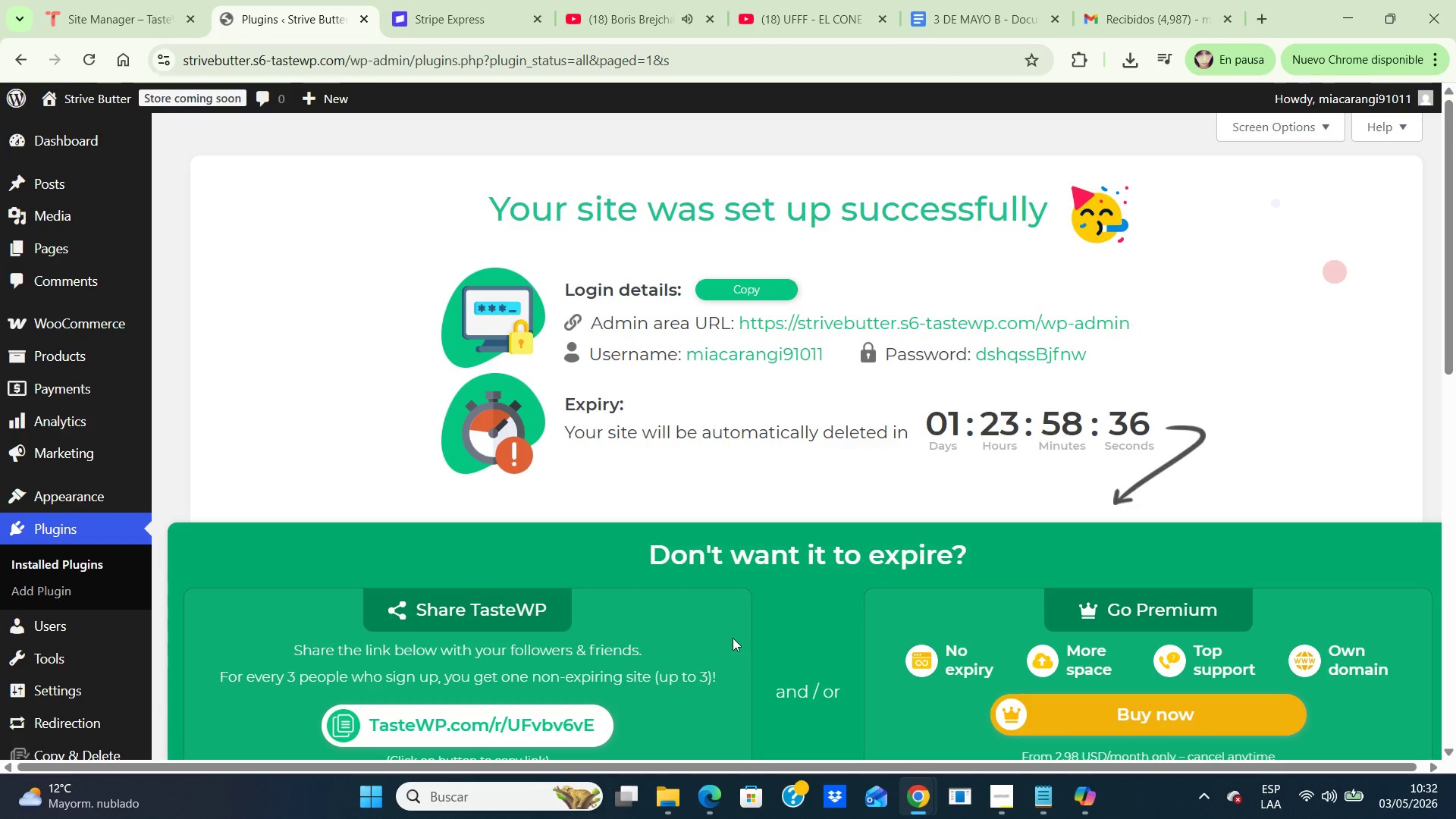 
wait(30.69)
 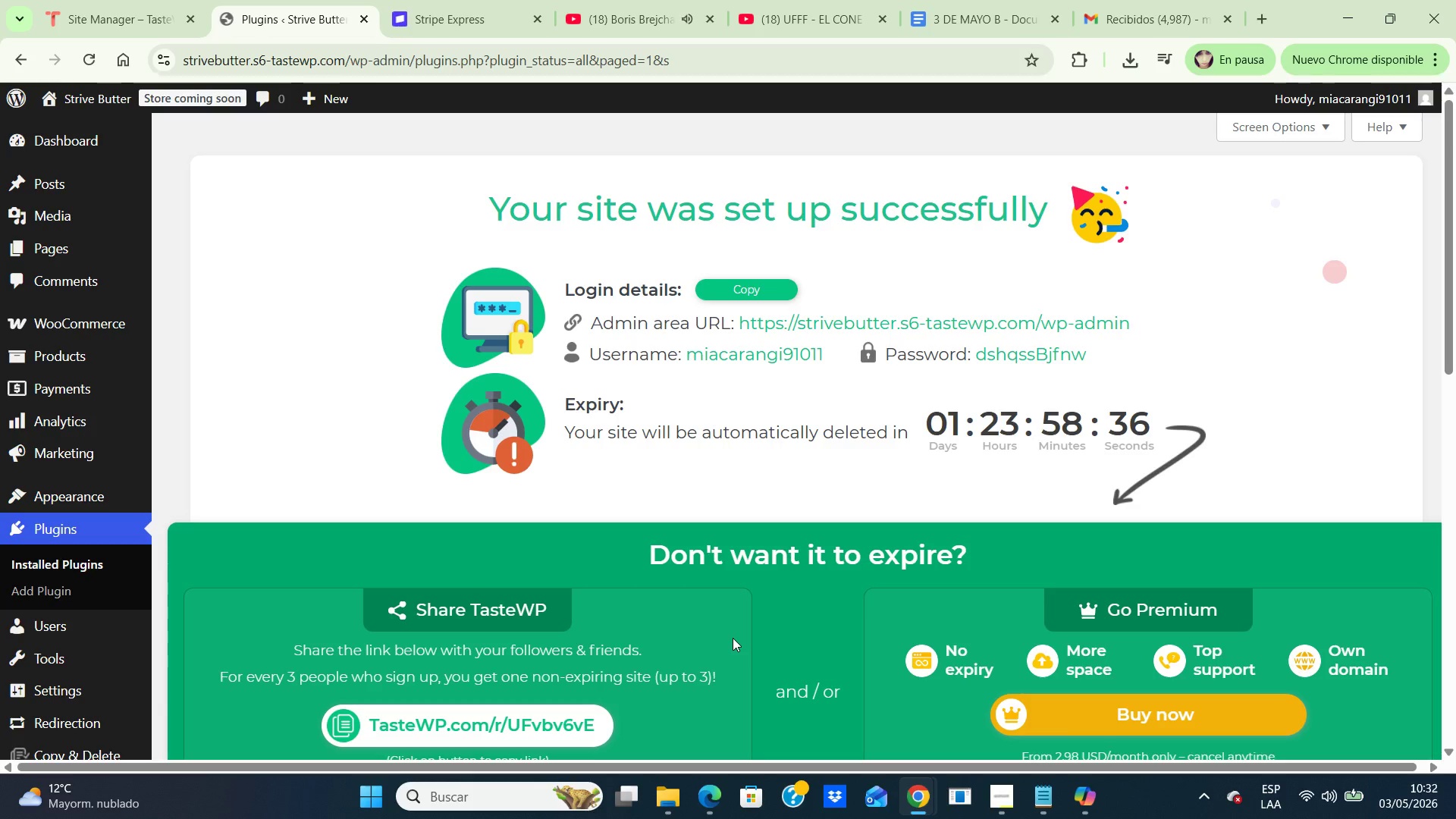 
scroll: coordinate [58, 601], scroll_direction: down, amount: 2.0
 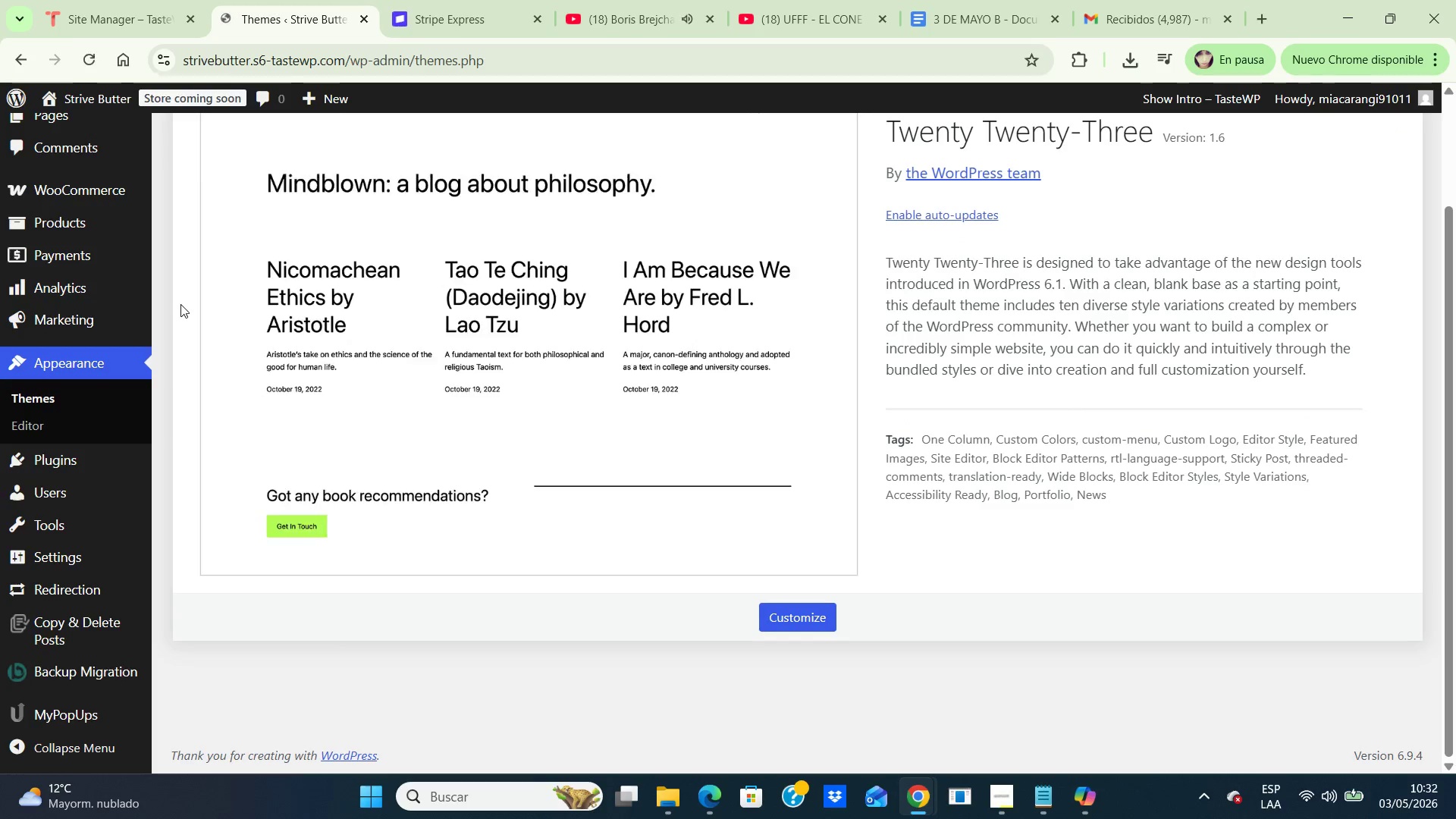 
wait(6.8)
 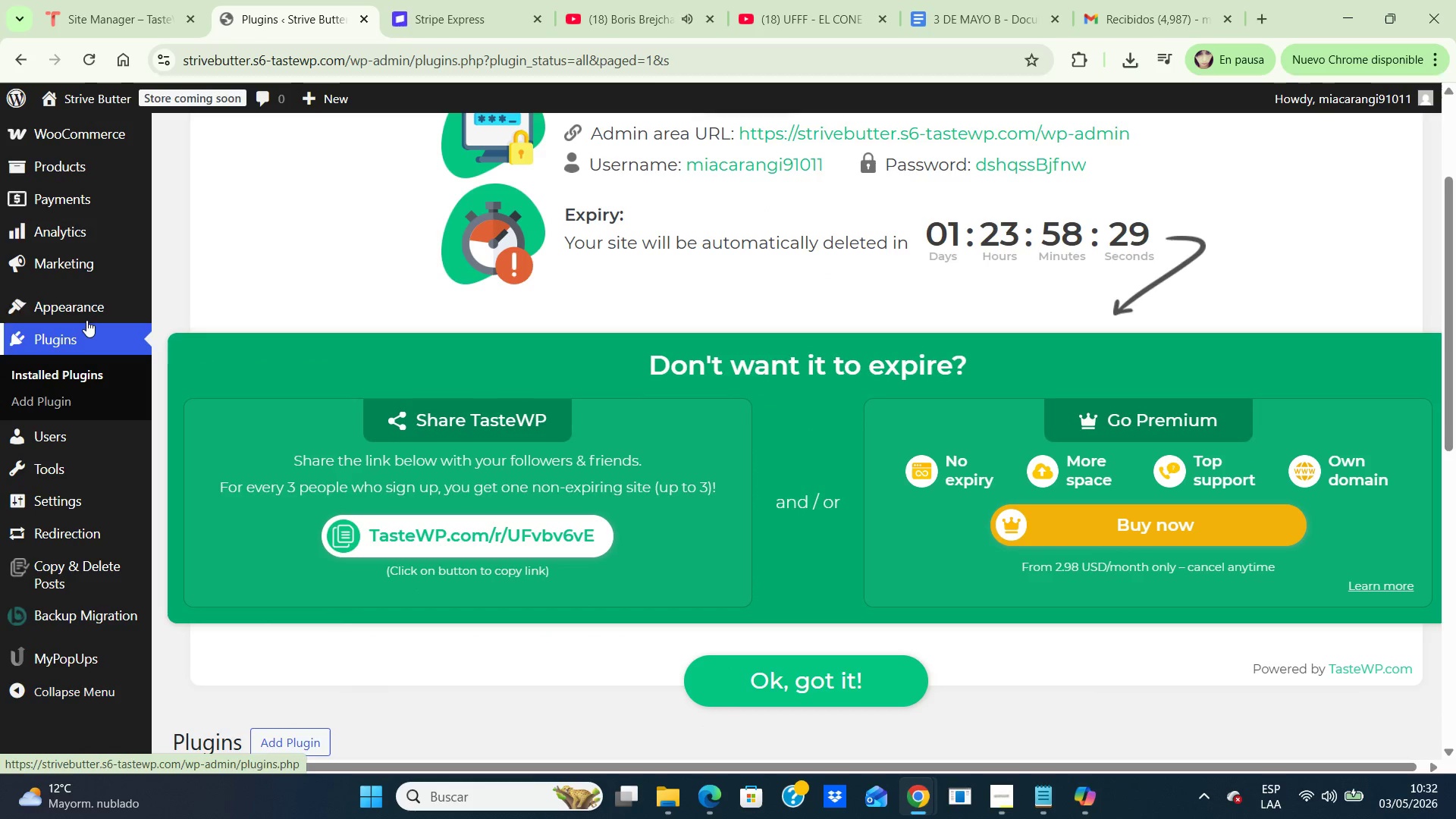 
scroll: coordinate [1181, 605], scroll_direction: up, amount: 1.0
 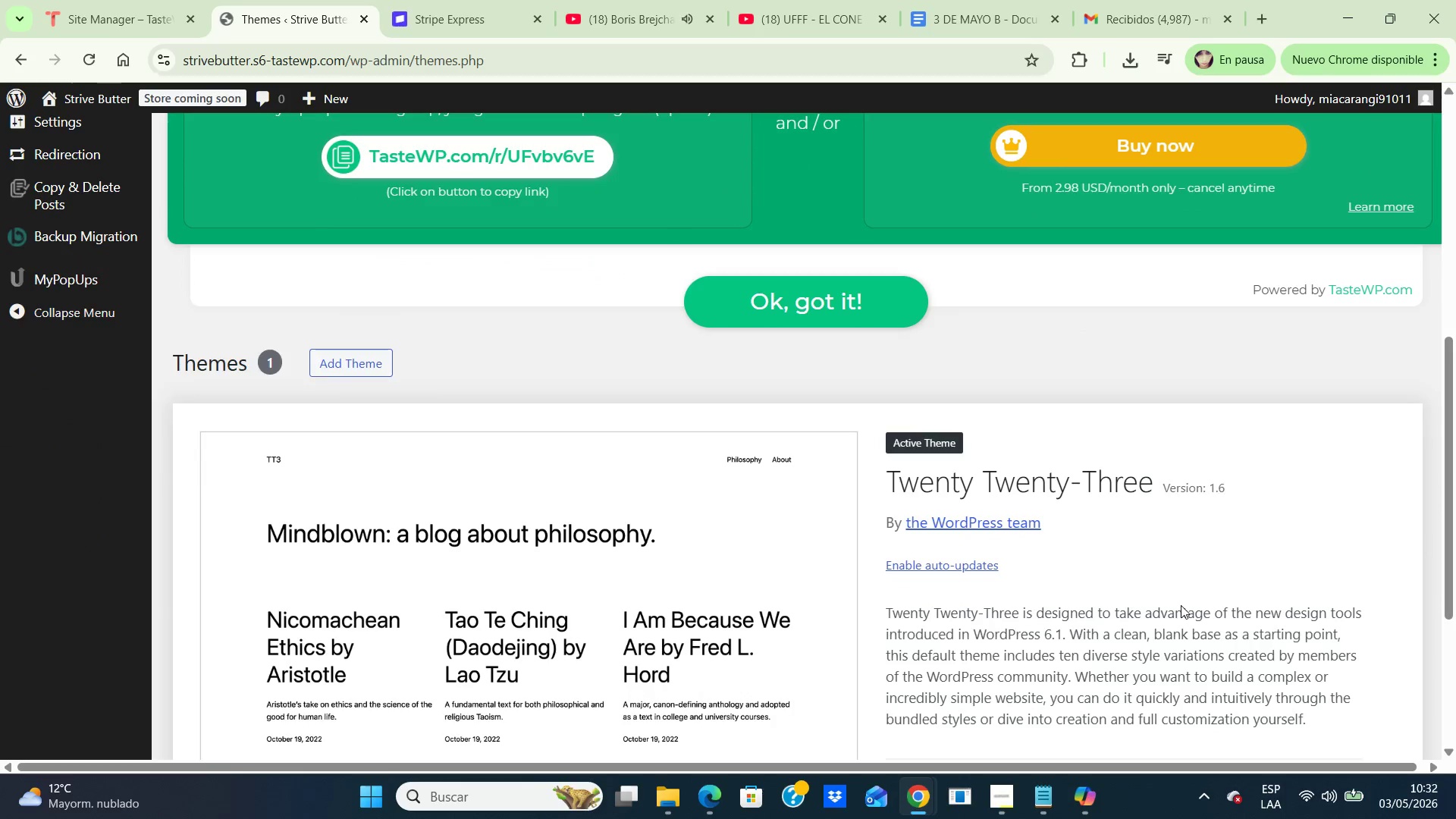 
scroll: coordinate [1181, 605], scroll_direction: down, amount: 2.0
 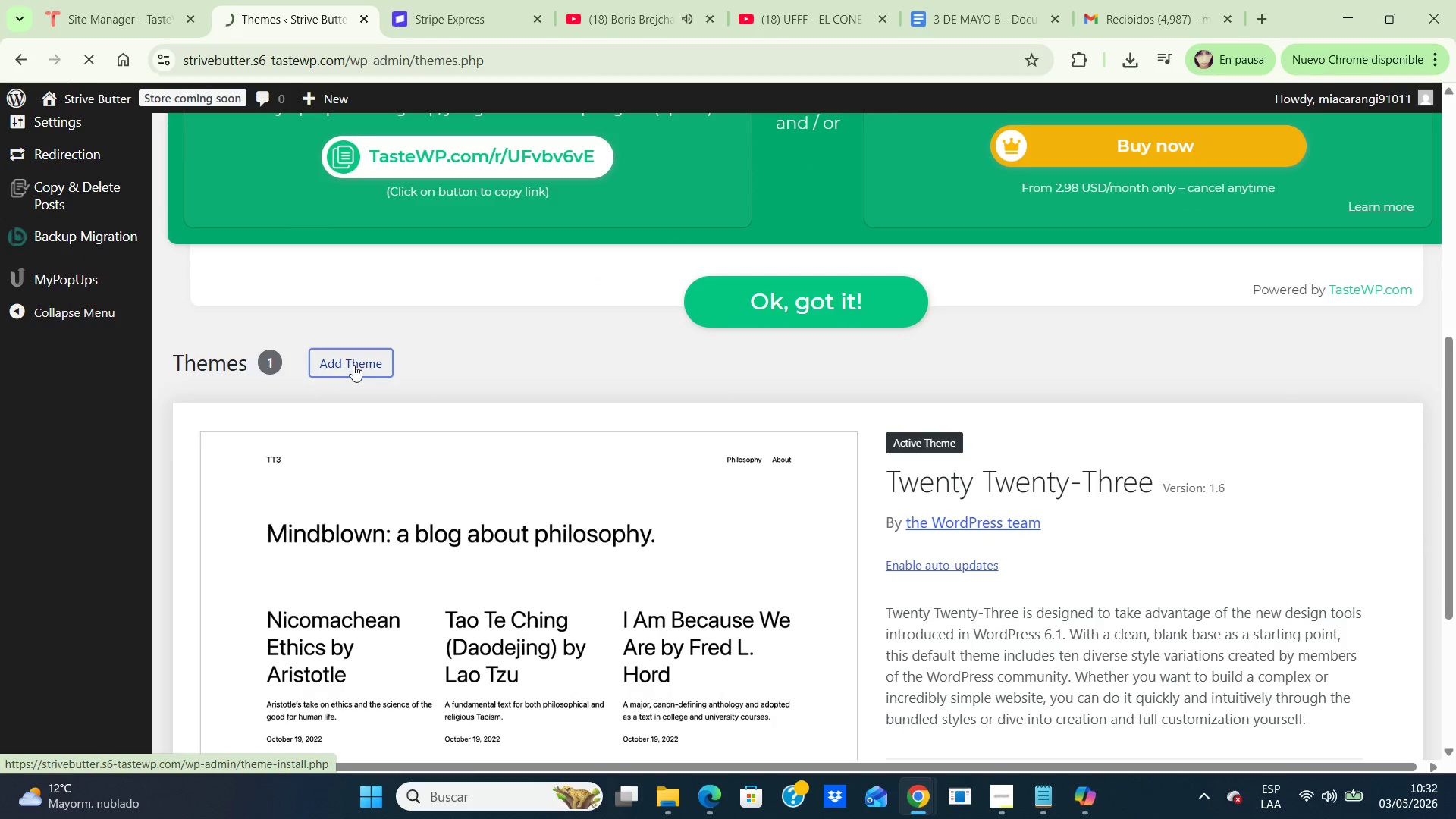 
left_click([353, 365])
 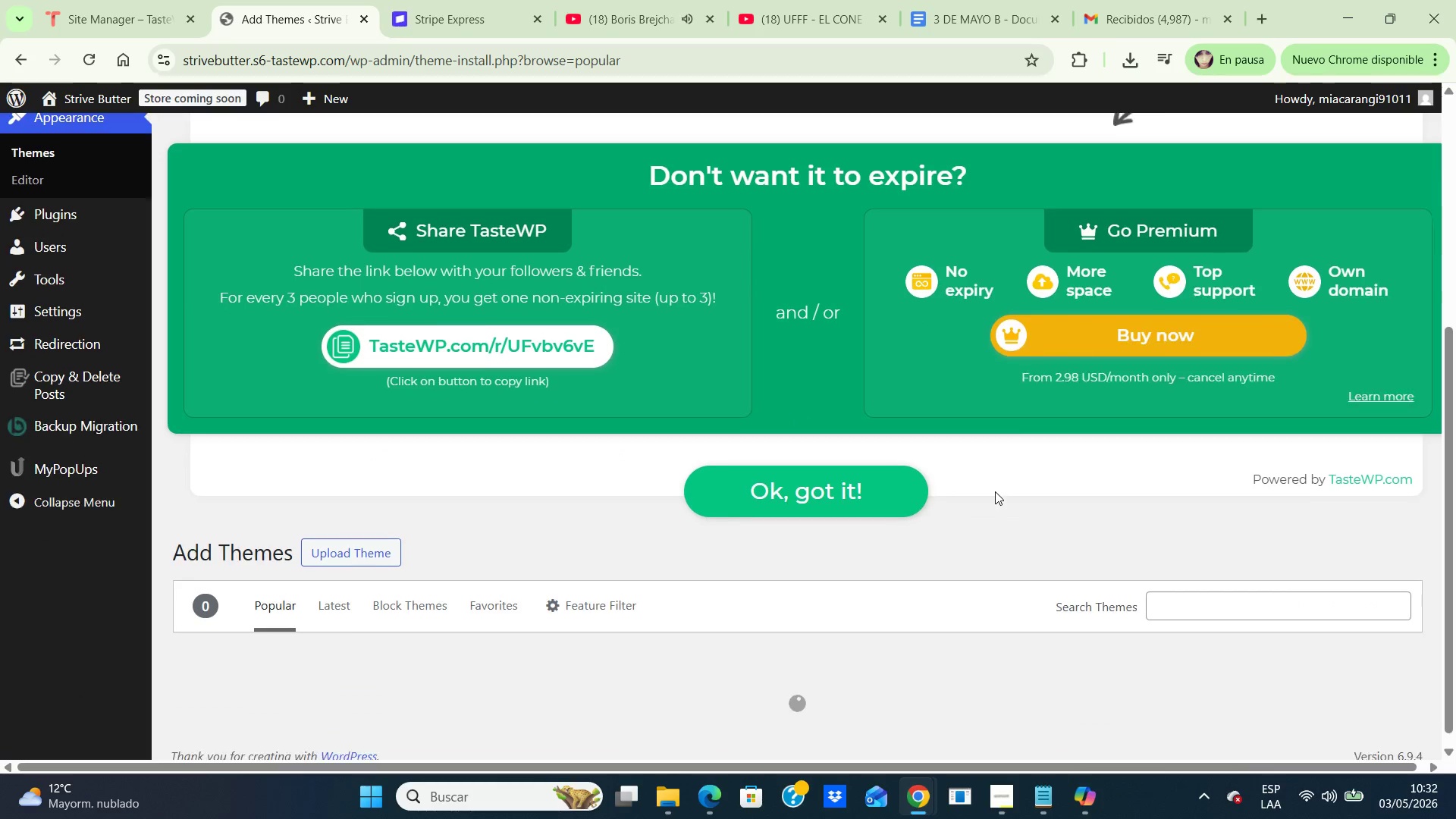 
scroll: coordinate [995, 491], scroll_direction: down, amount: 6.0
 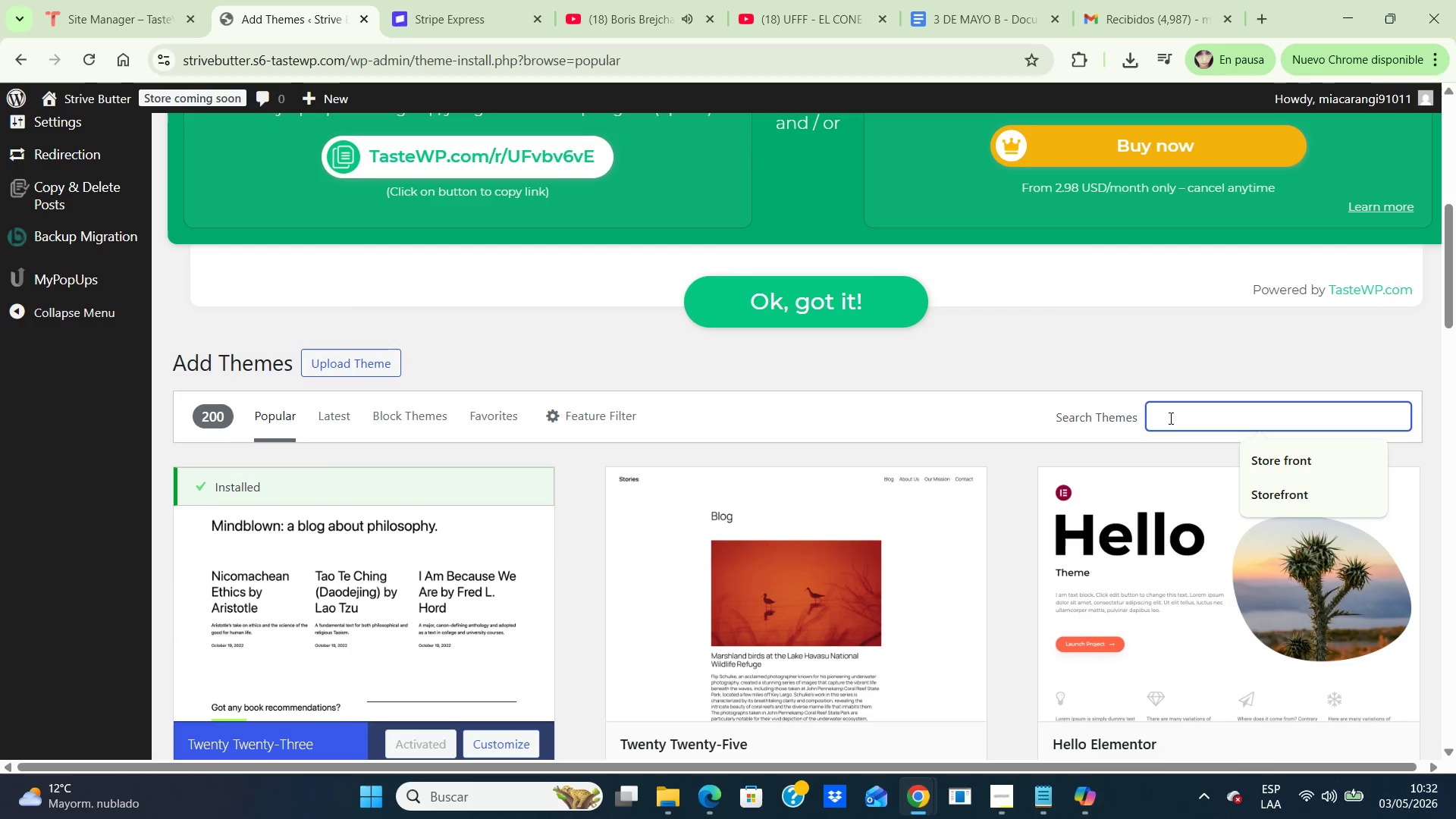 
left_click([1169, 418])
 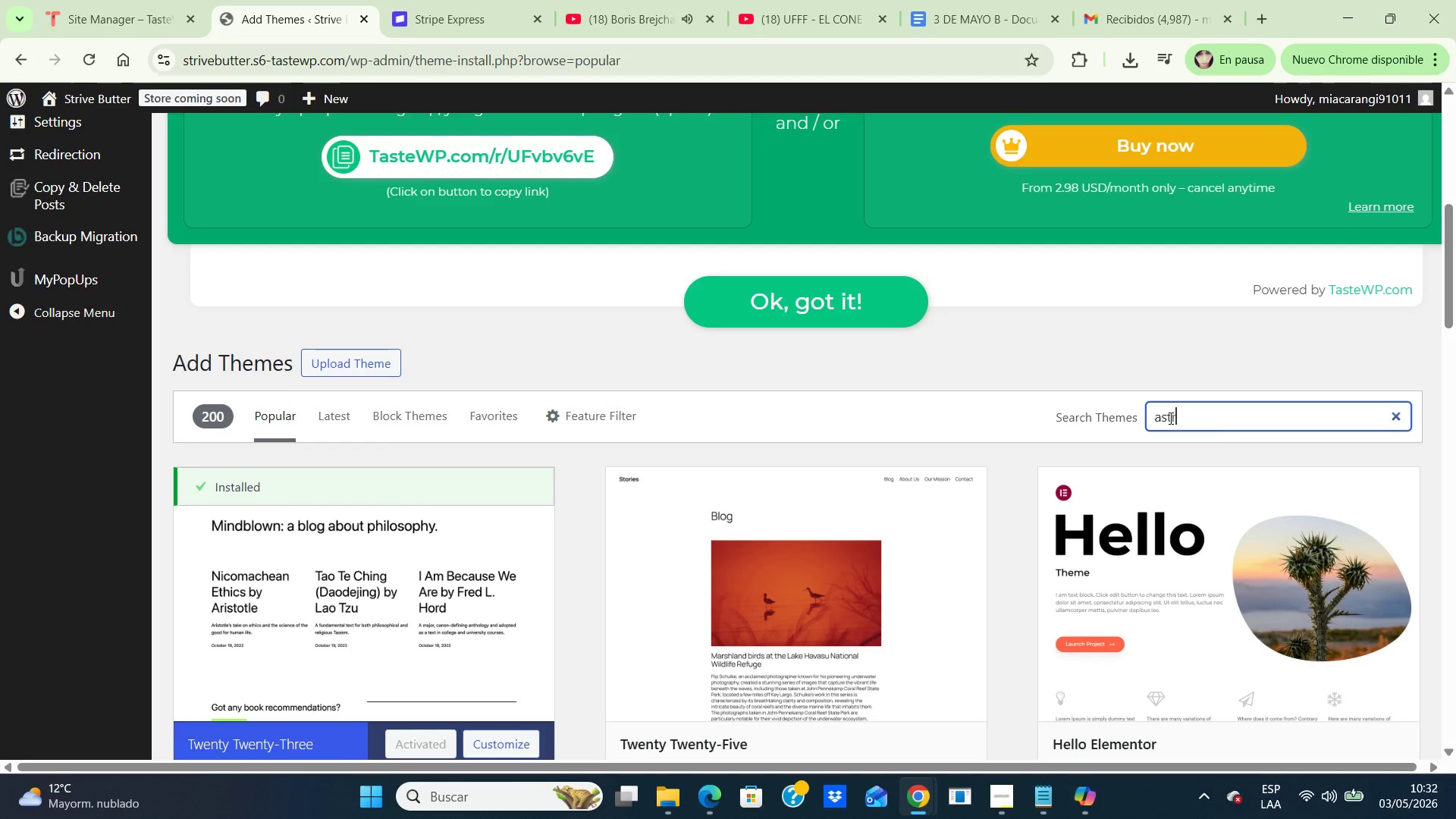 
type(astra)
 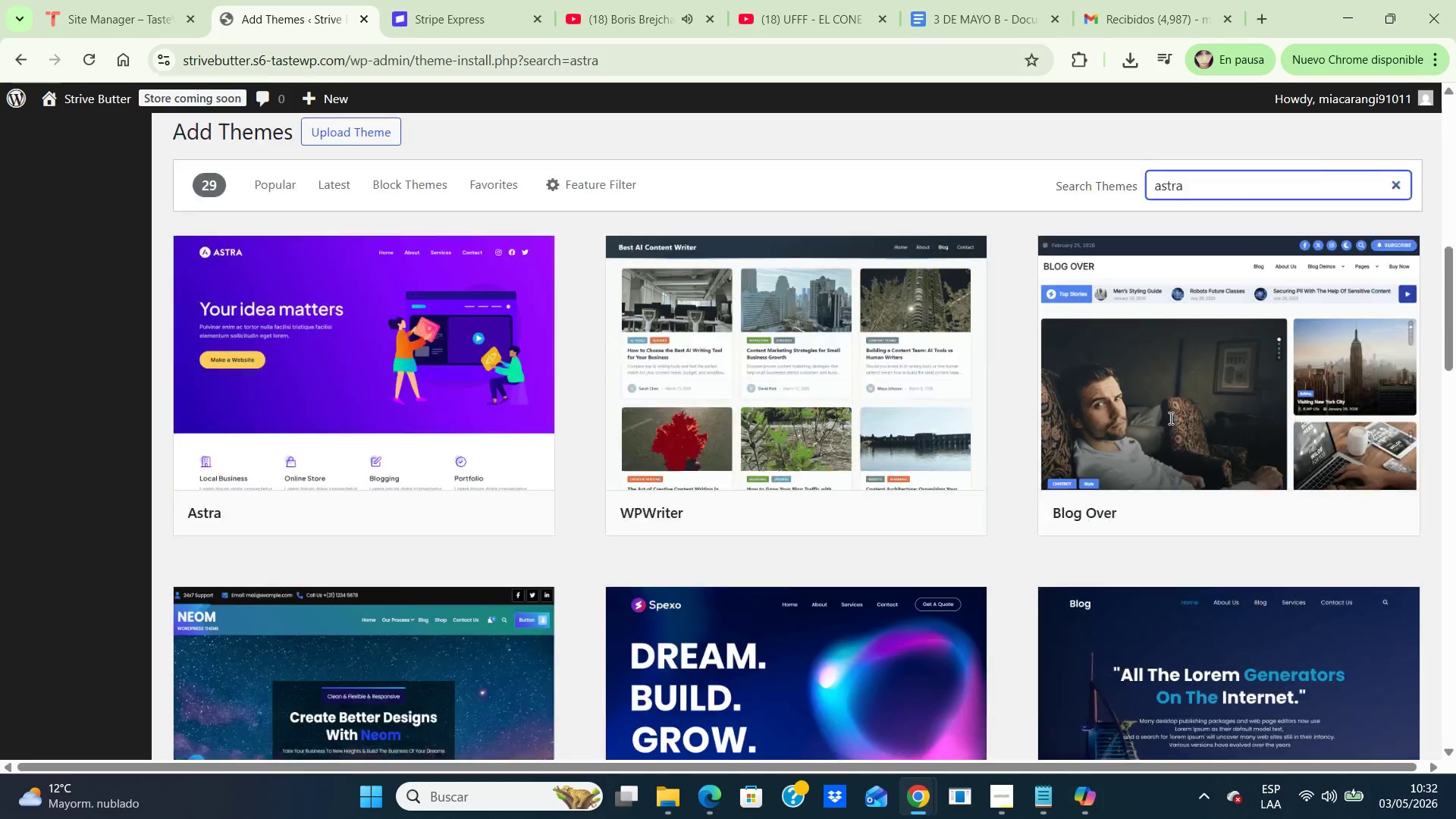 
scroll: coordinate [1169, 418], scroll_direction: down, amount: 4.0
 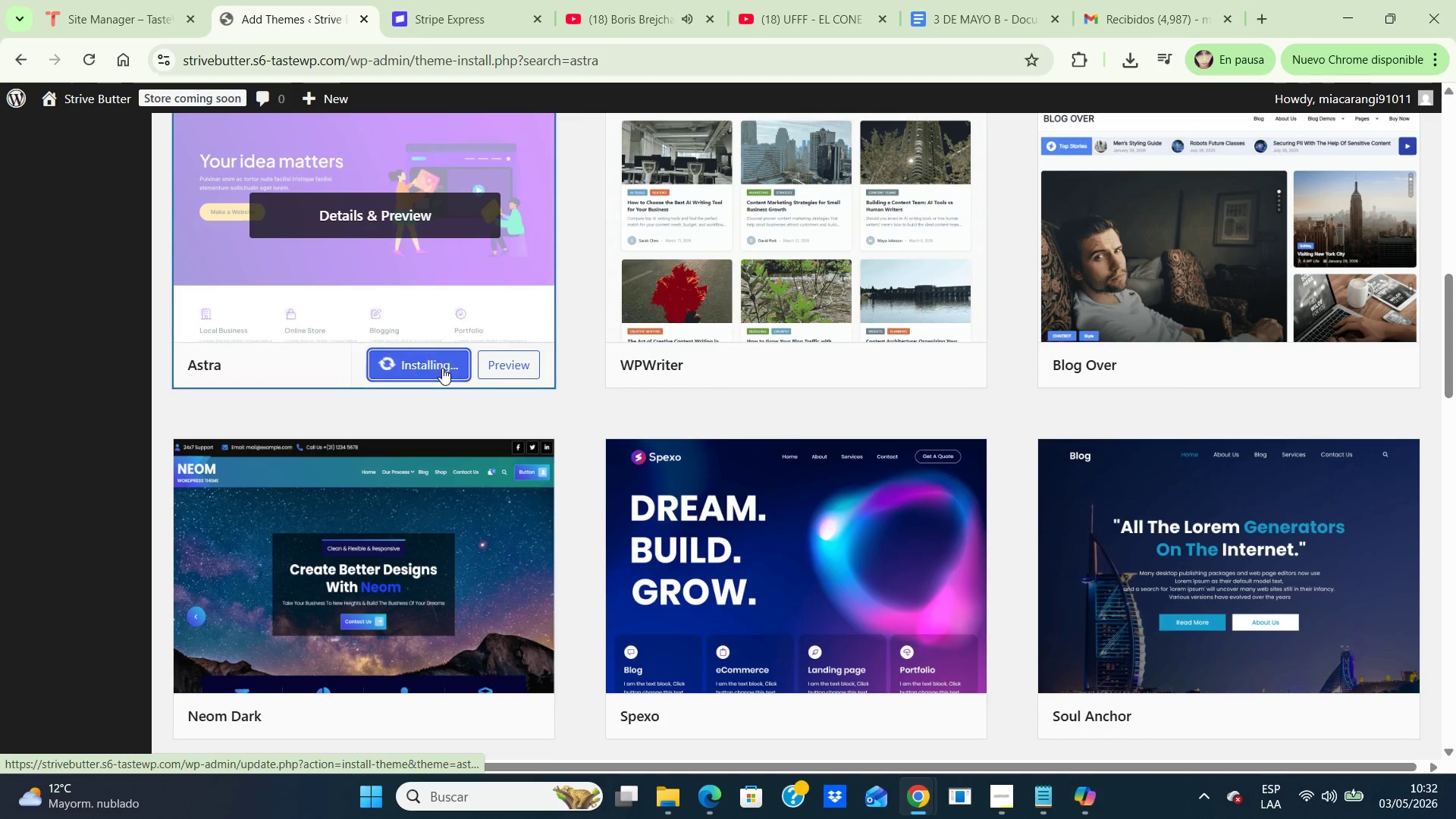 
left_click([442, 368])
 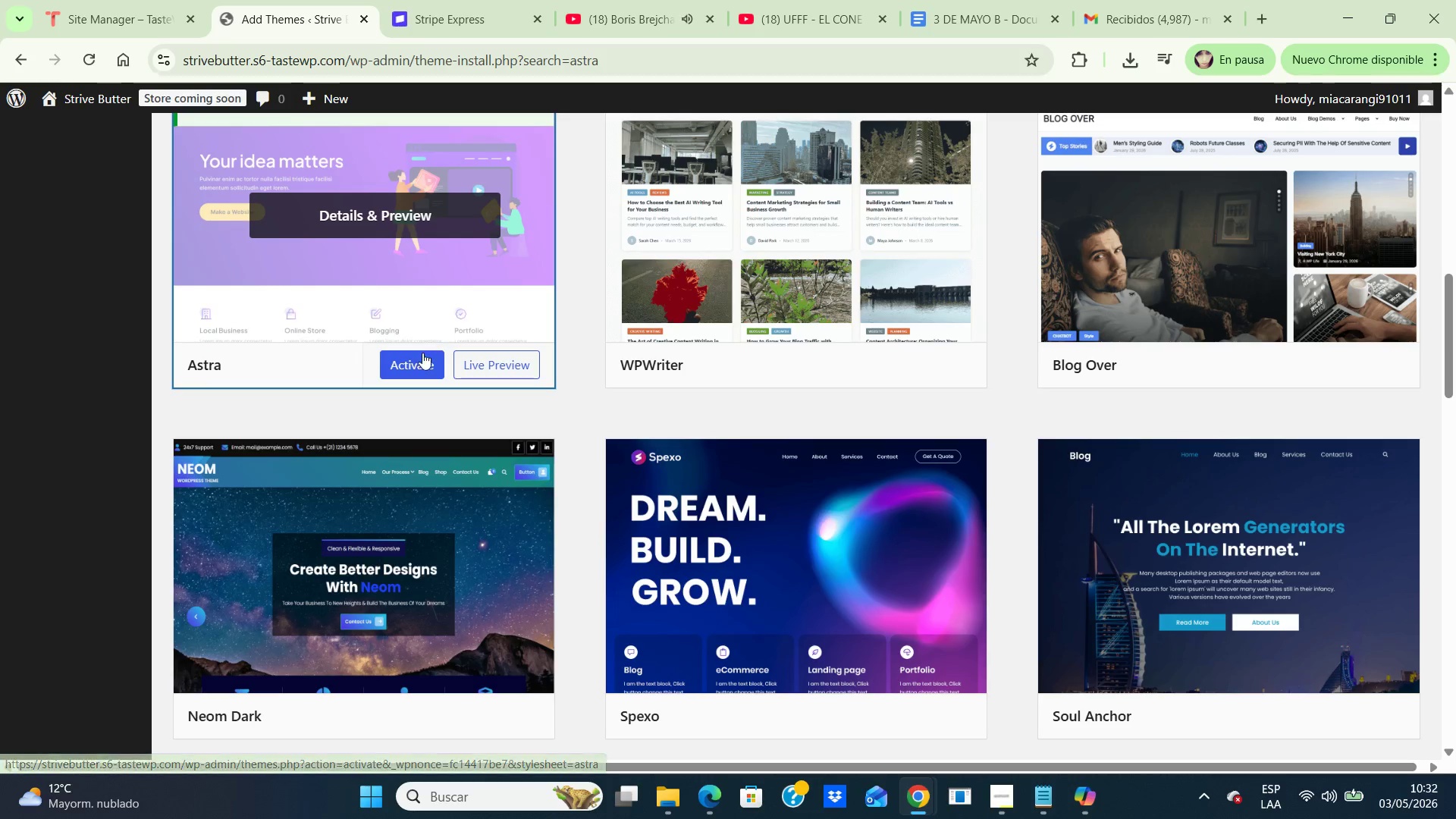 
wait(6.31)
 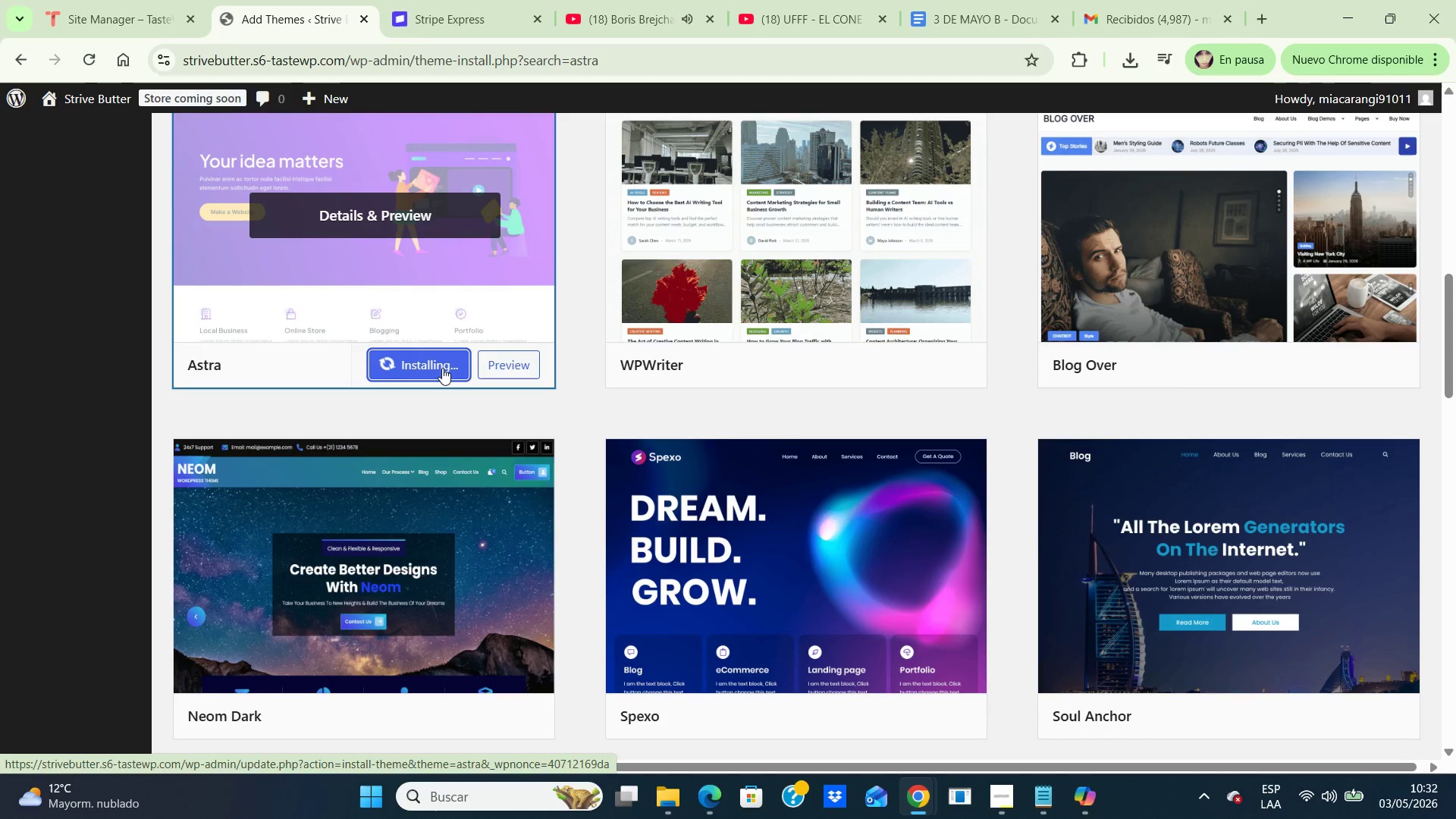 
left_click([434, 363])
 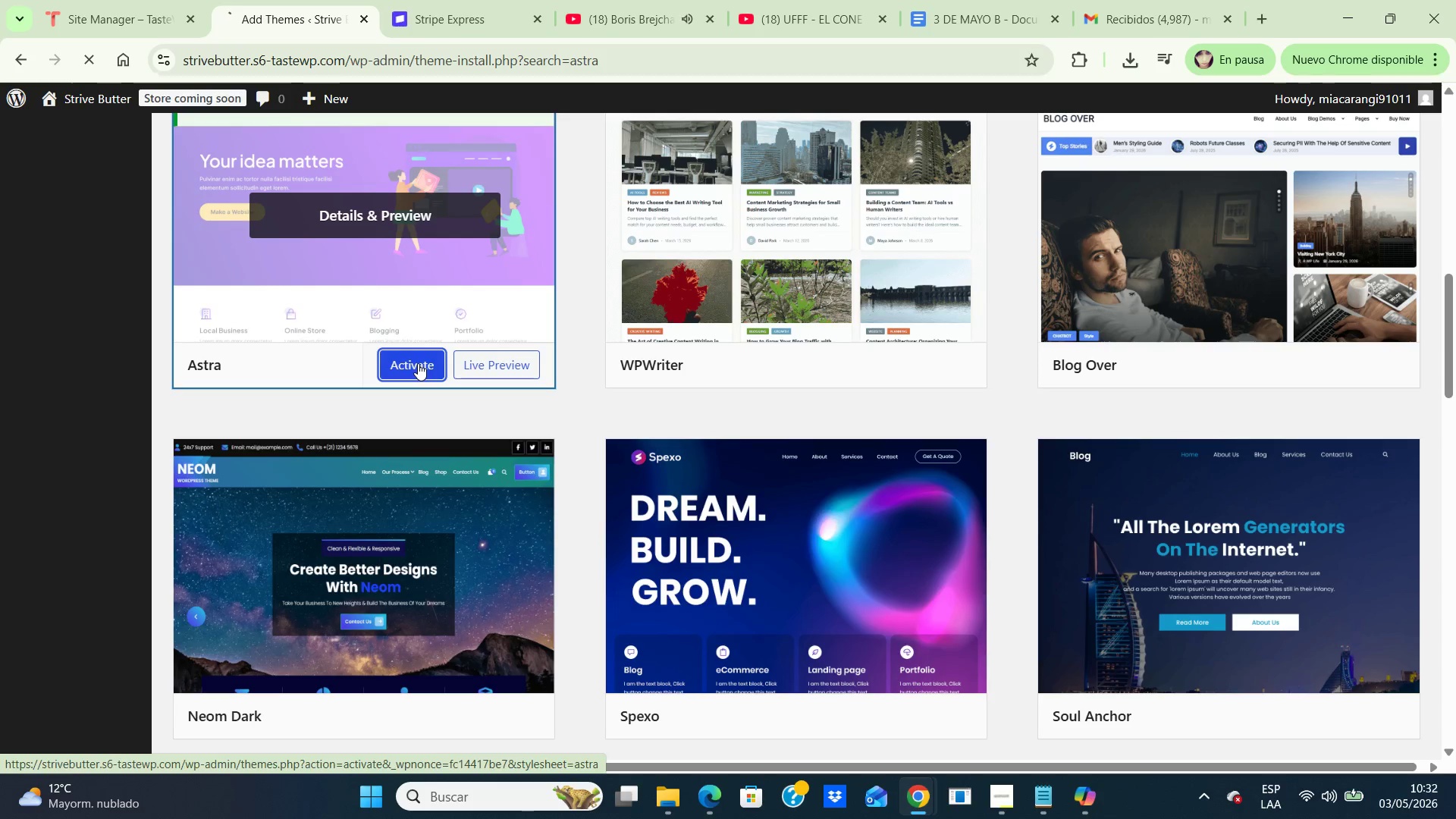 
left_click([418, 363])
 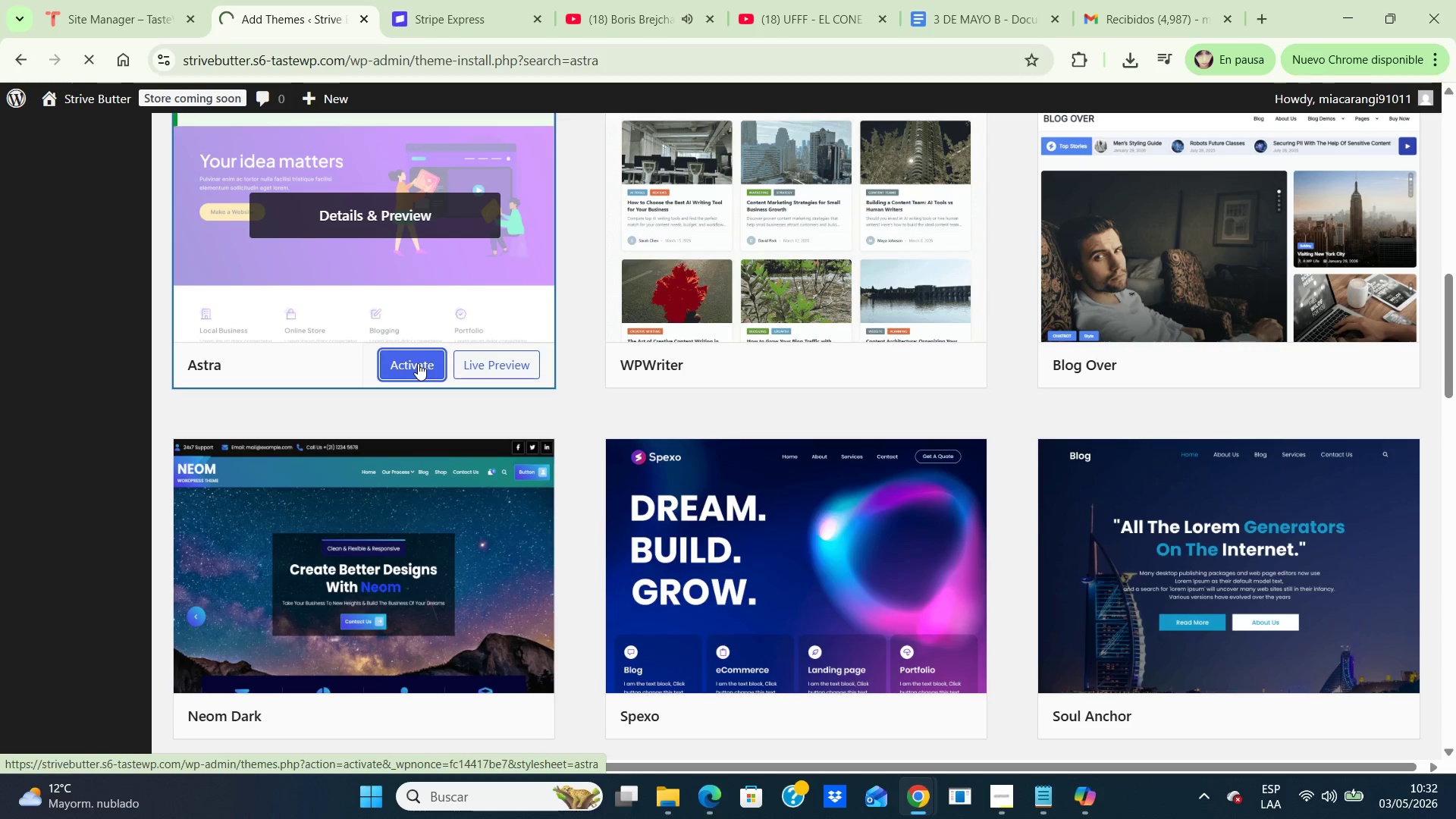 
wait(10.16)
 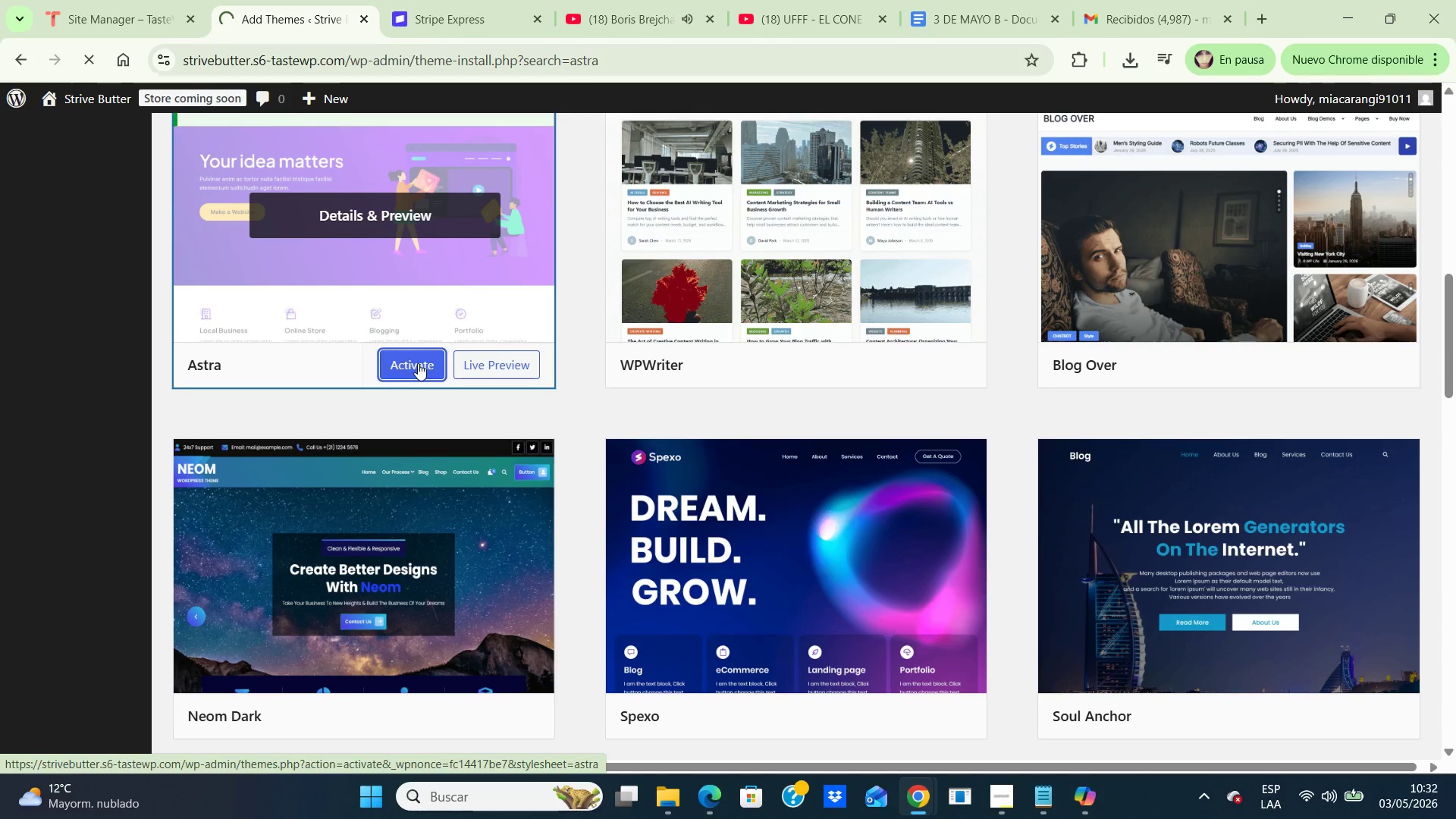 
left_click([59, 613])
 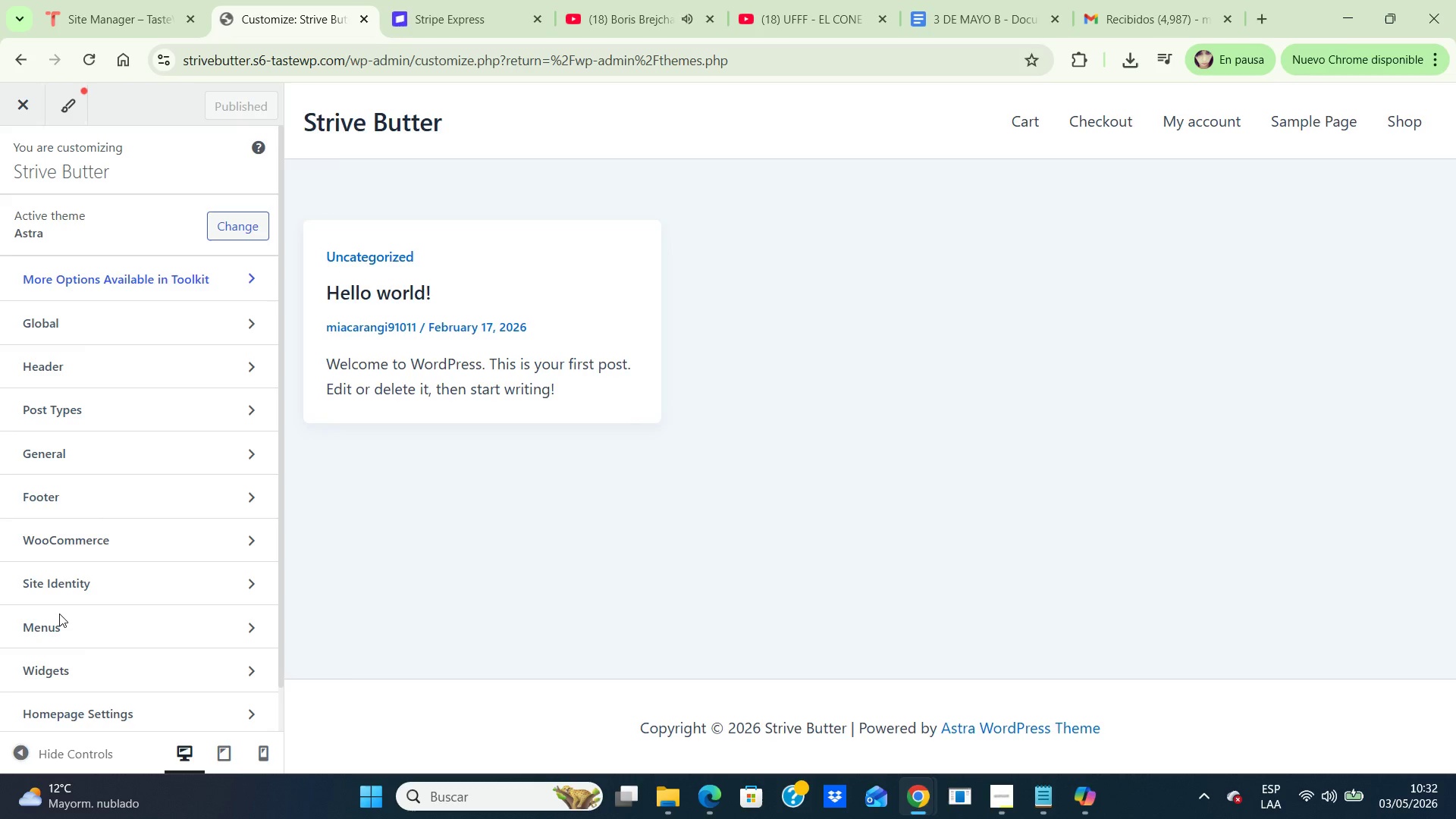 
wait(11.3)
 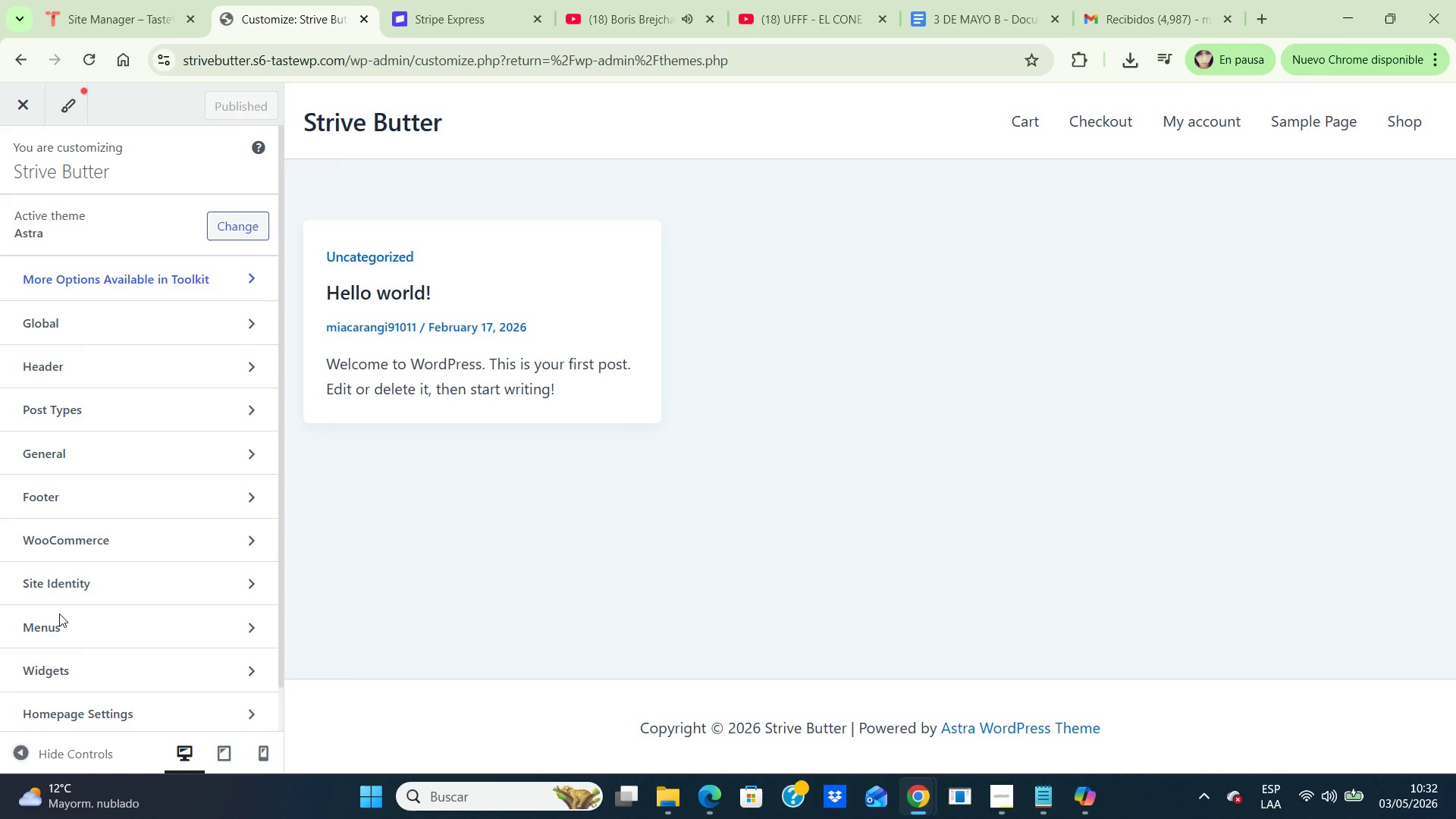 
left_click([145, 584])
 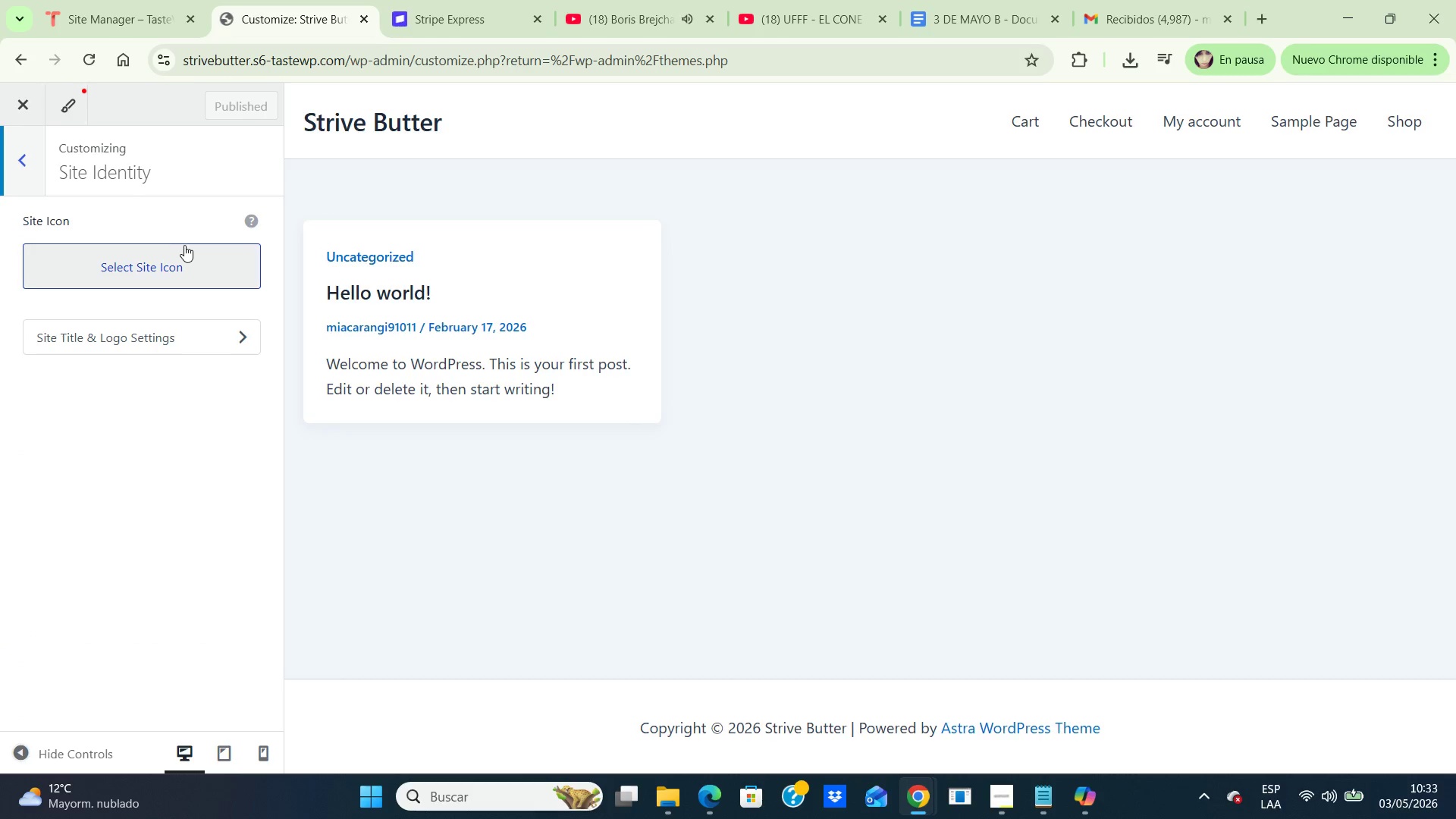 
wait(5.25)
 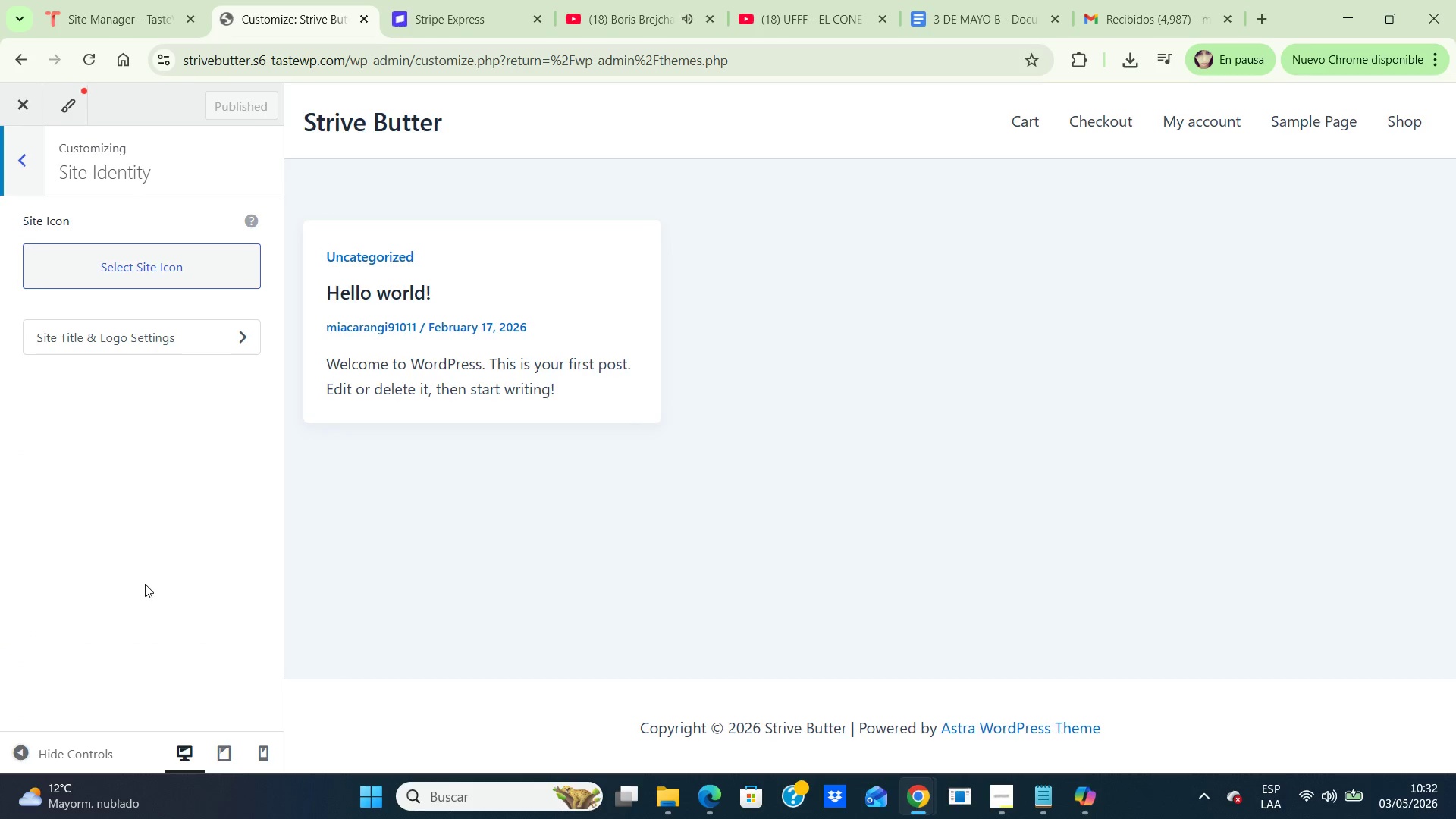 
left_click([175, 266])
 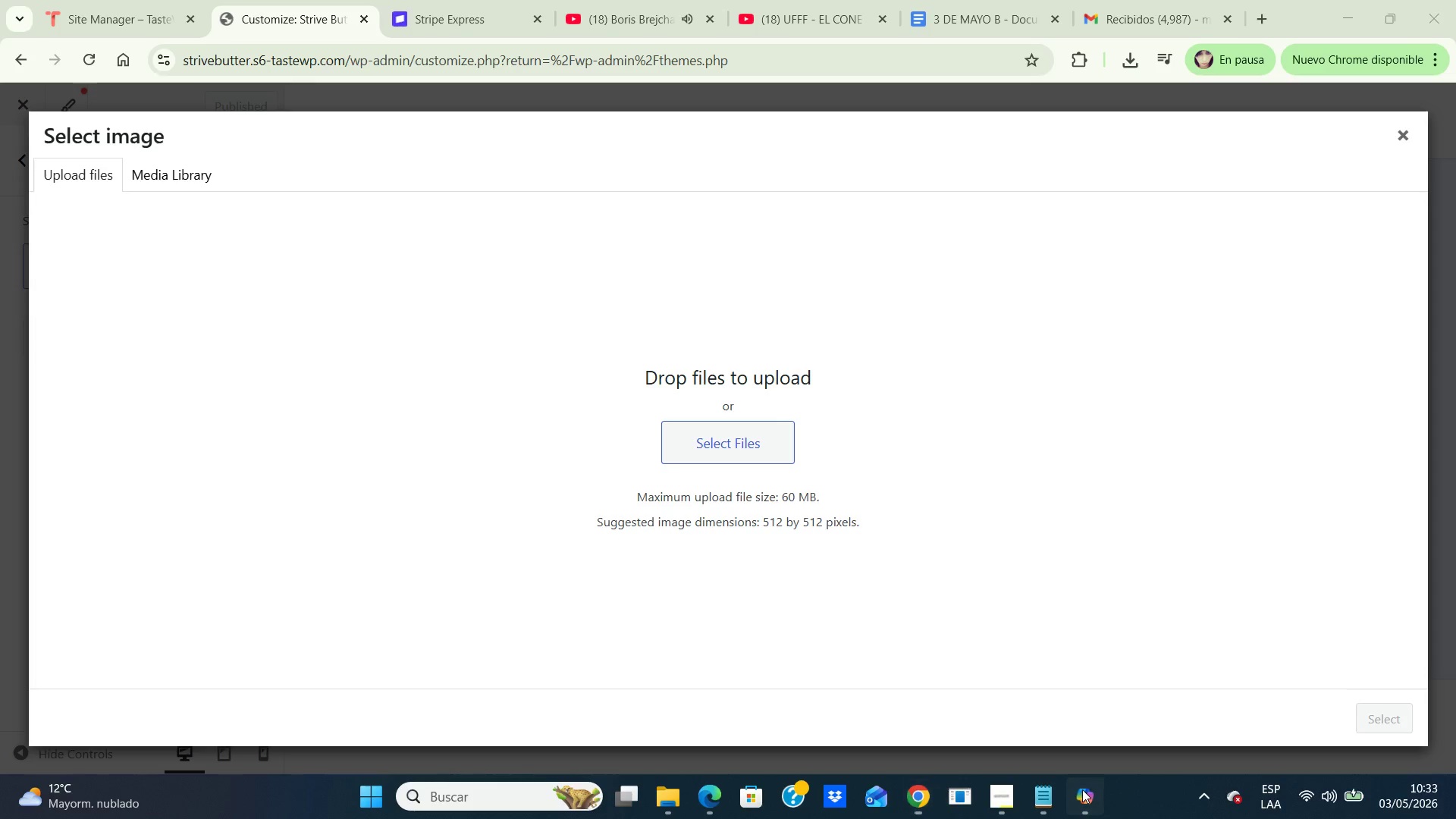 
left_click([1082, 789])
 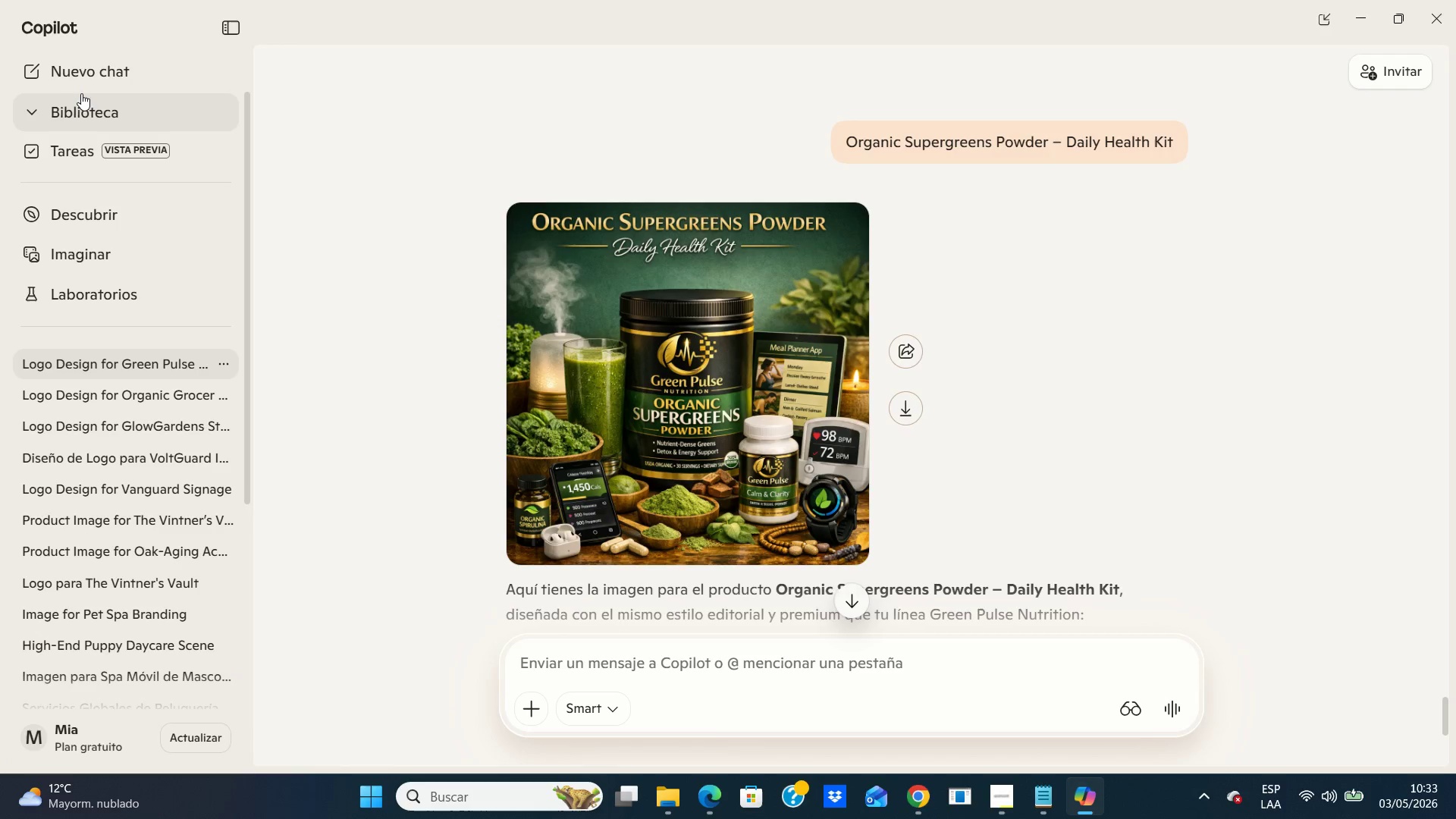 
wait(6.64)
 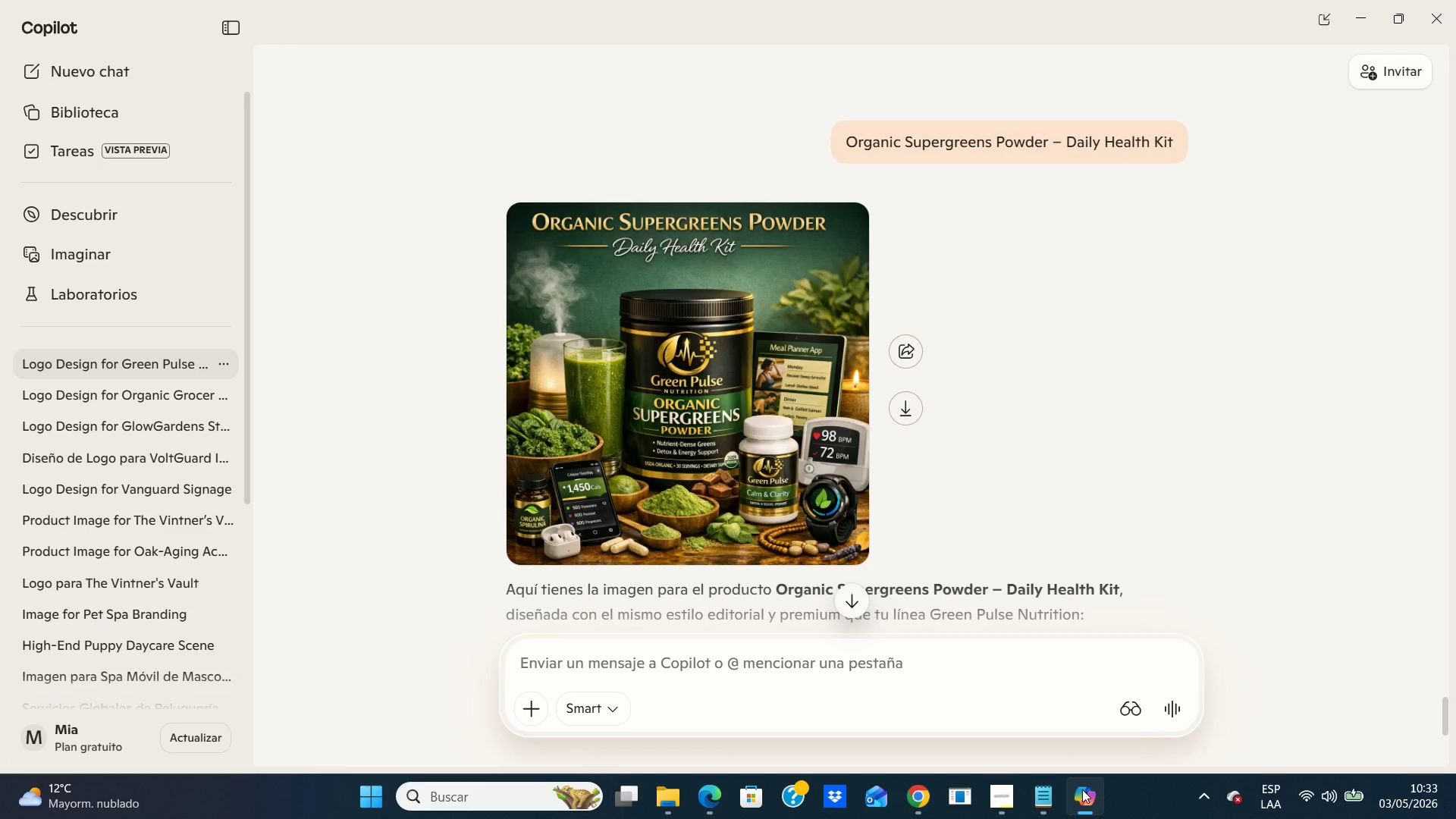 
left_click([111, 61])